 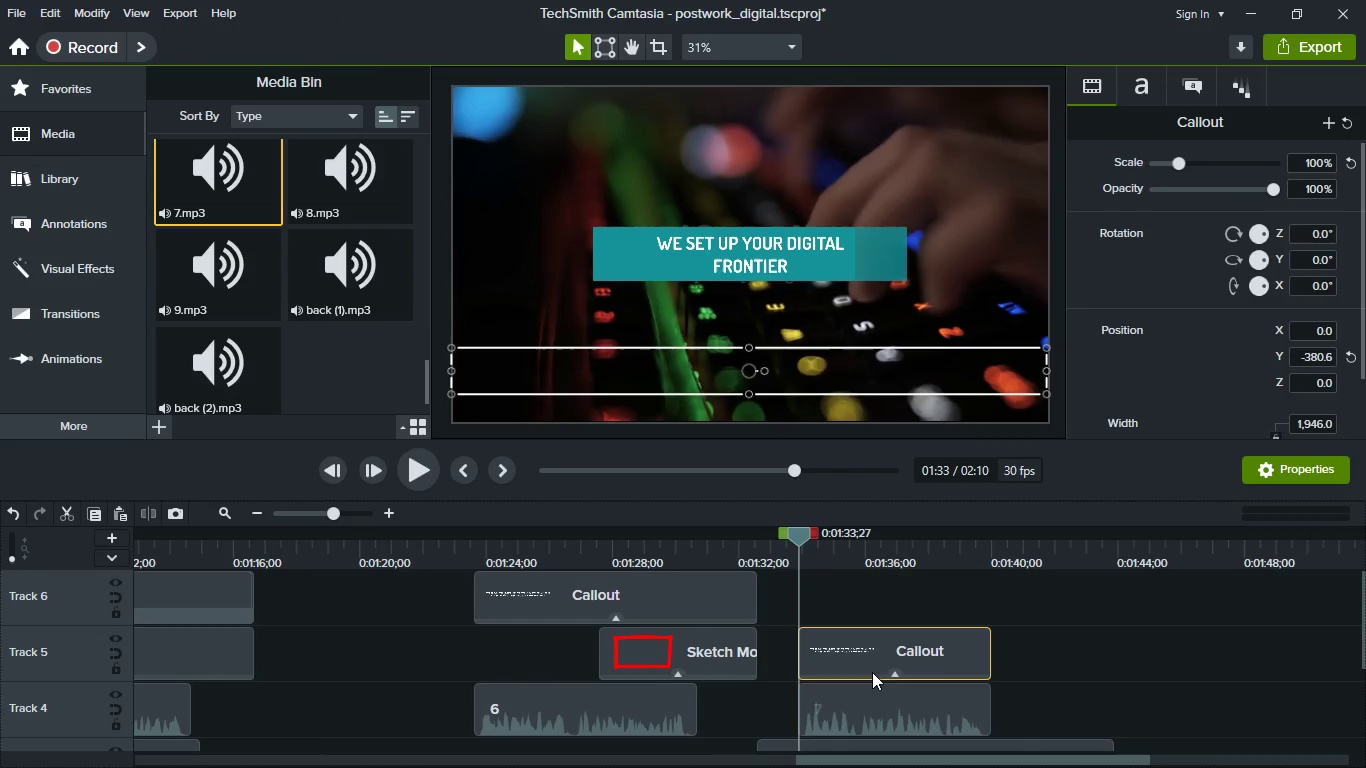 
double_click([806, 382])
 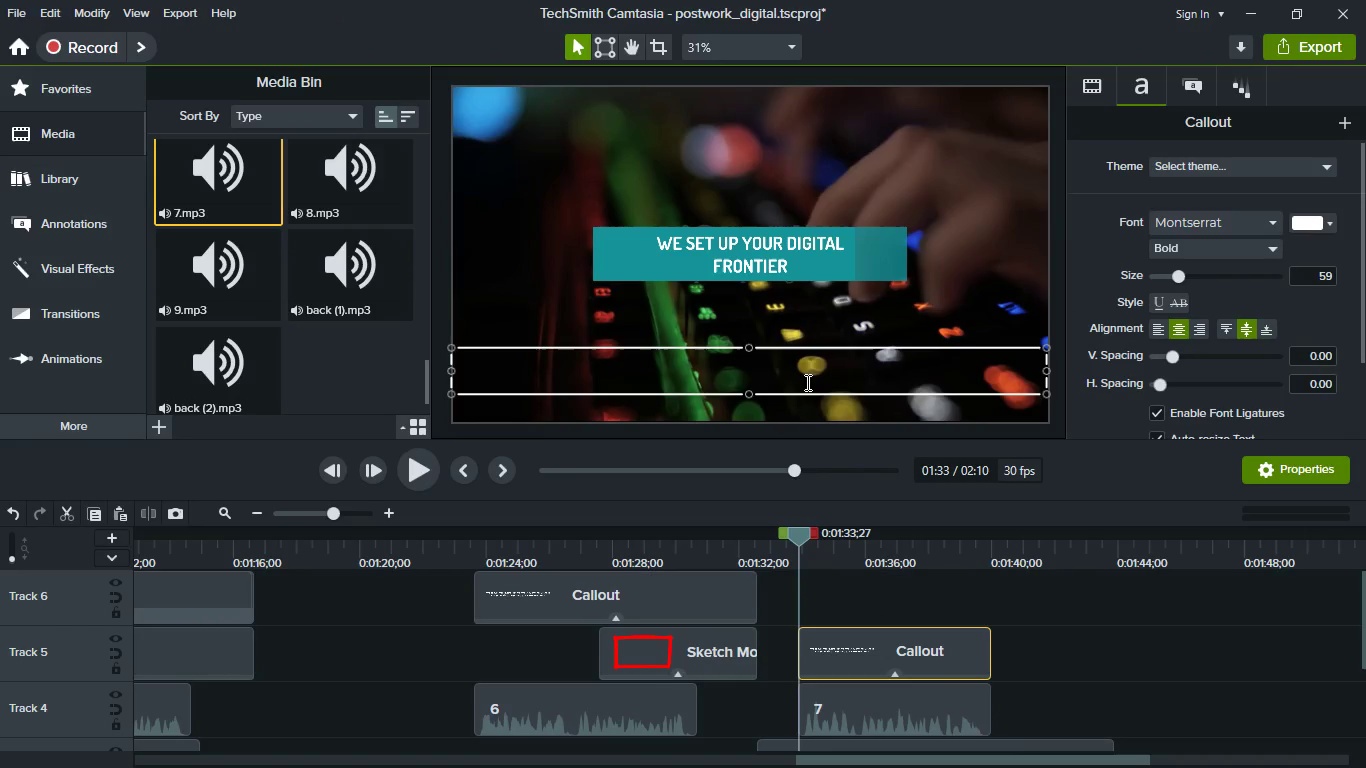 
key(Control+V)
 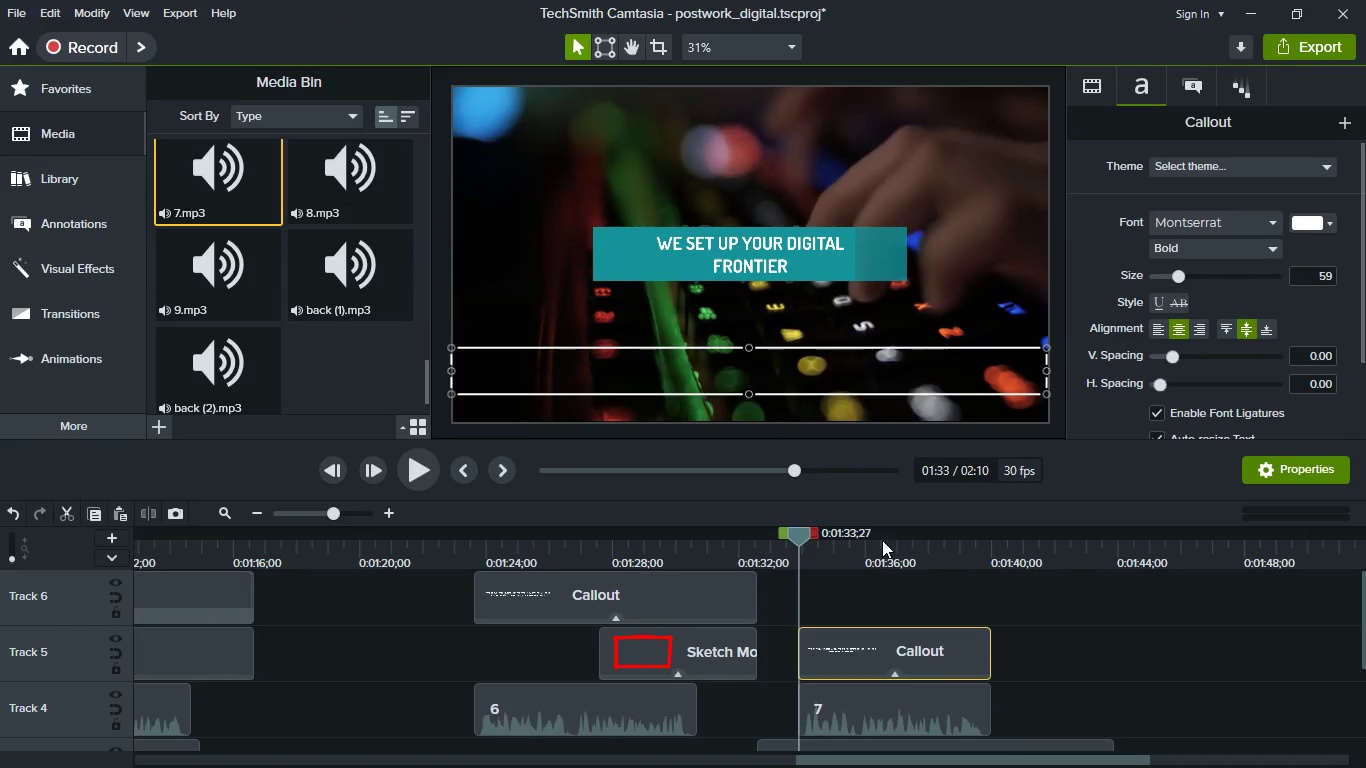 
left_click([882, 542])
 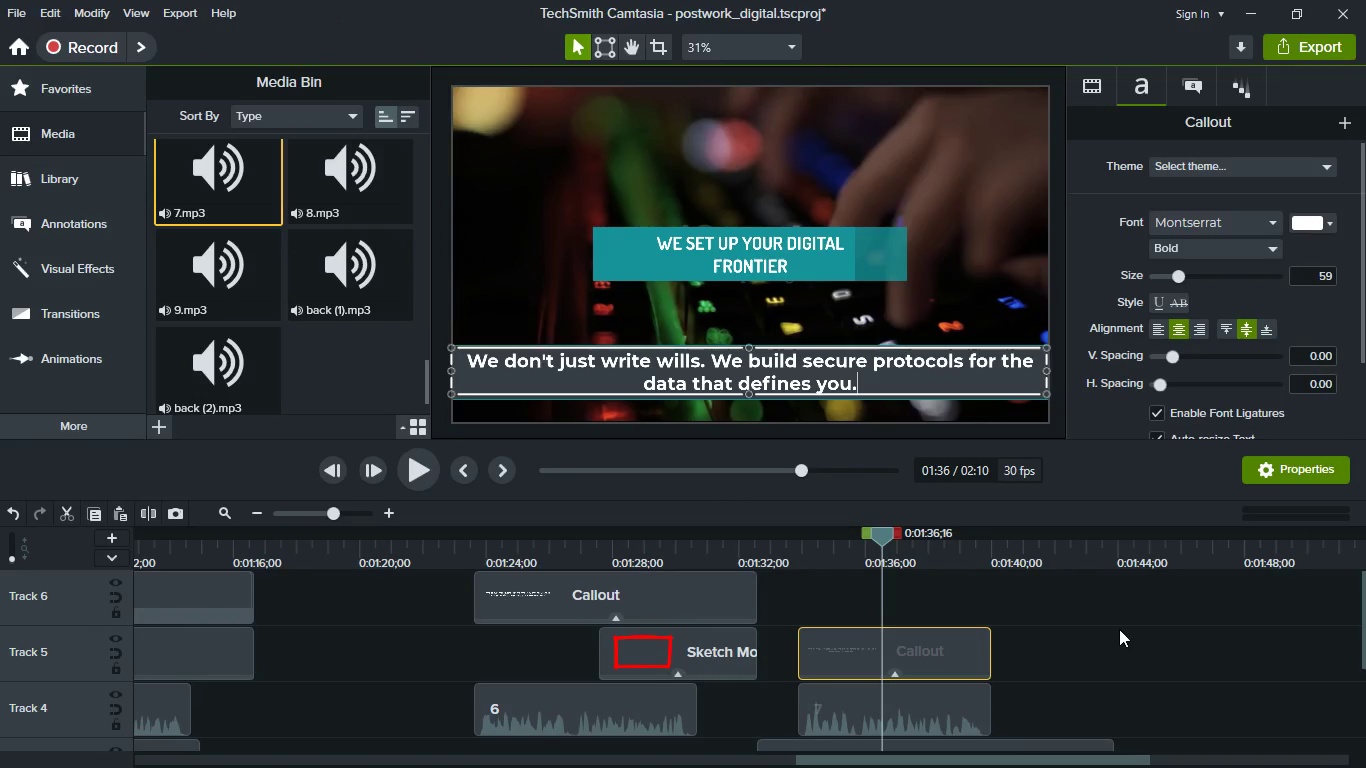 
left_click([1160, 643])
 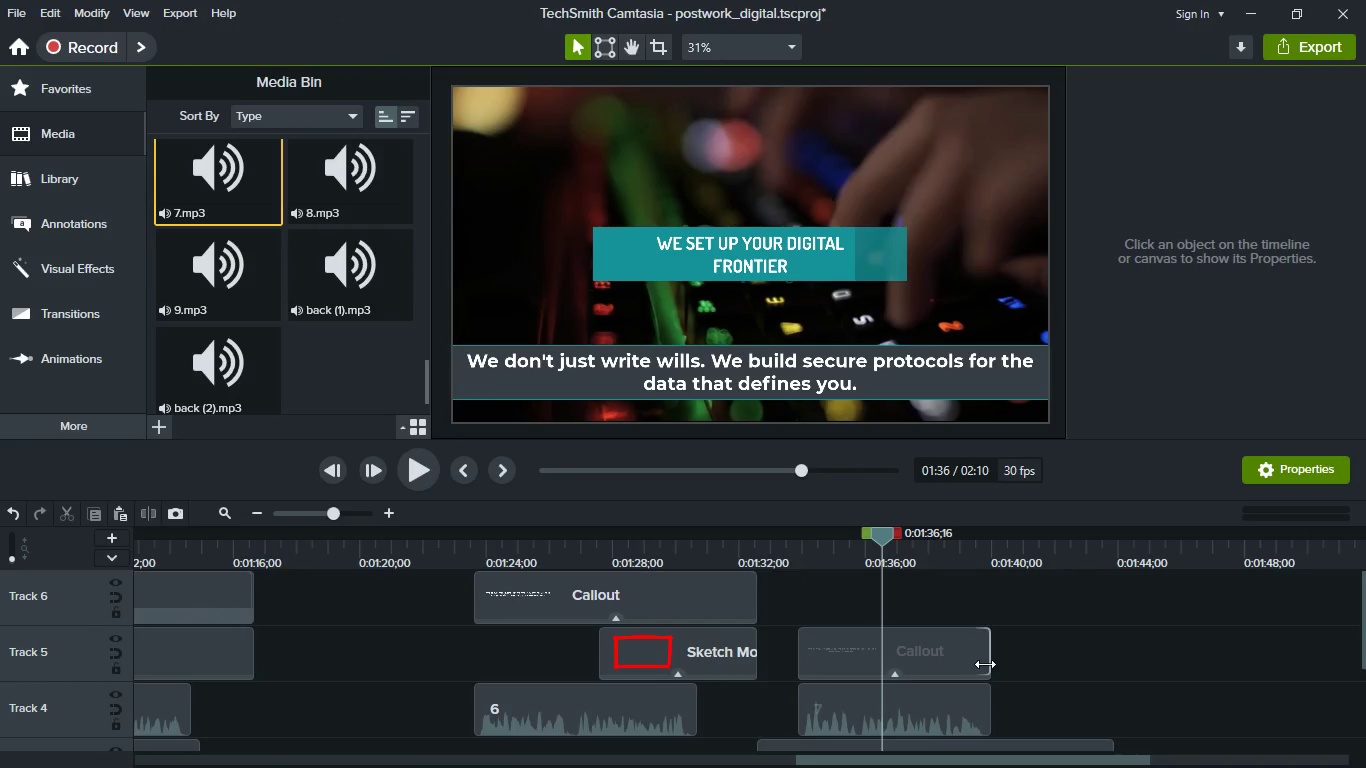 
scroll: coordinate [985, 664], scroll_direction: down, amount: 2.0
 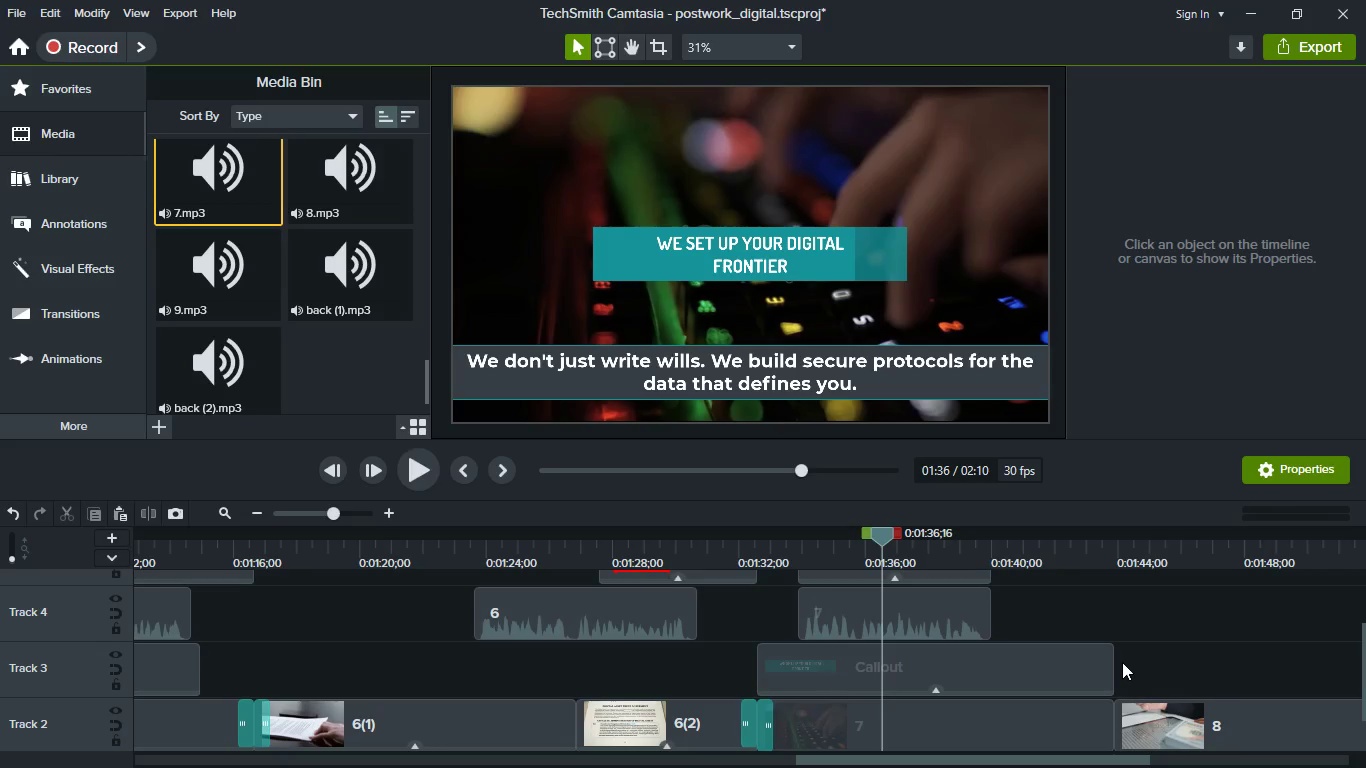 
hold_key(key=ControlLeft, duration=0.84)
scroll: coordinate [1122, 662], scroll_direction: down, amount: 1.0
 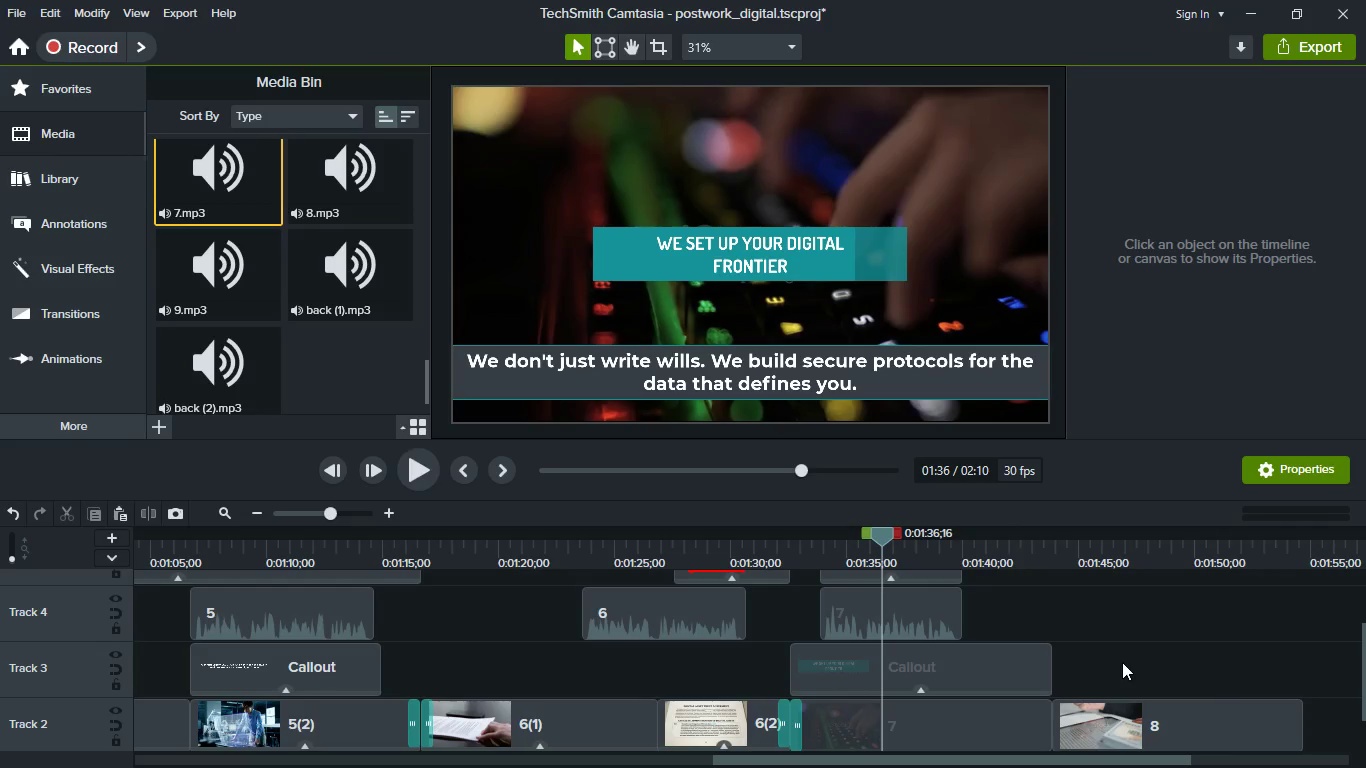 
hold_key(key=ShiftLeft, duration=0.5)
scroll: coordinate [1122, 662], scroll_direction: down, amount: 1.0
 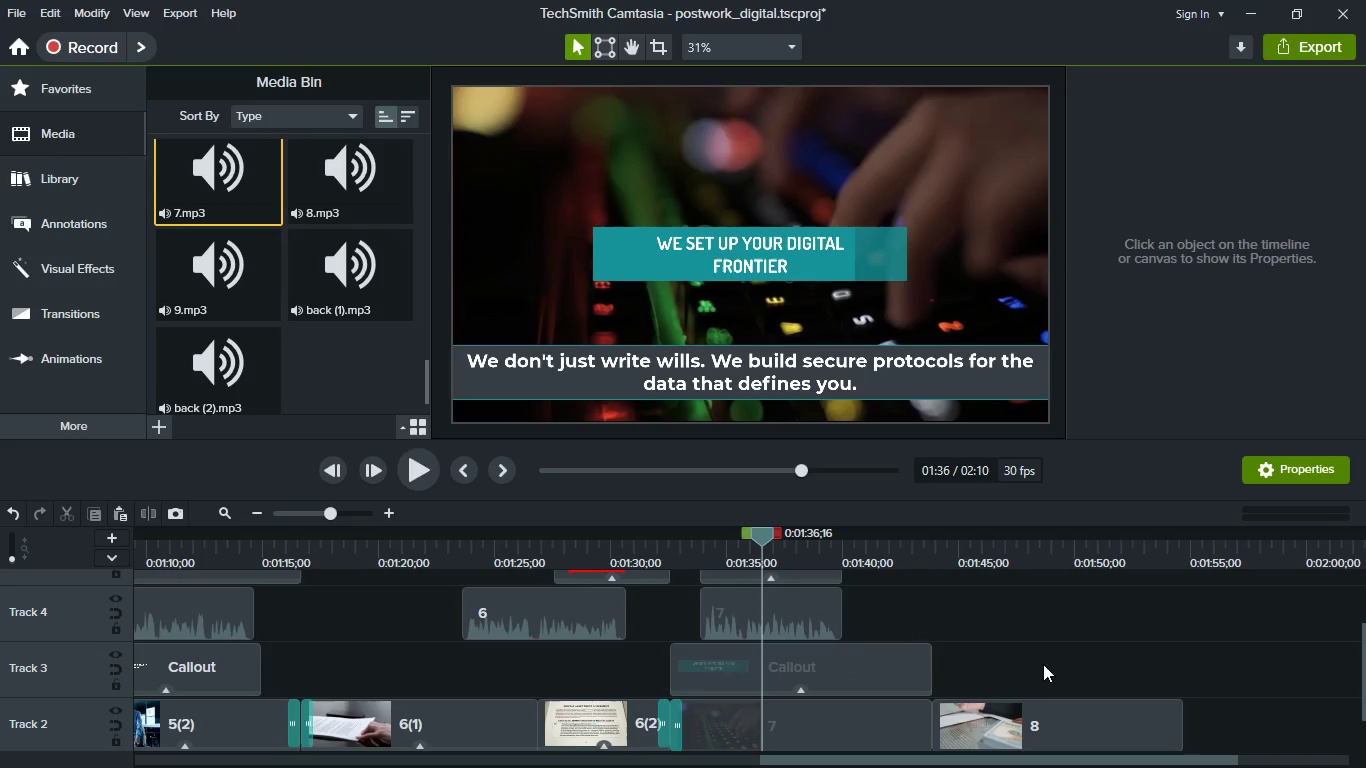 
hold_key(key=ControlLeft, duration=0.33)
scroll: coordinate [1043, 664], scroll_direction: down, amount: 1.0
 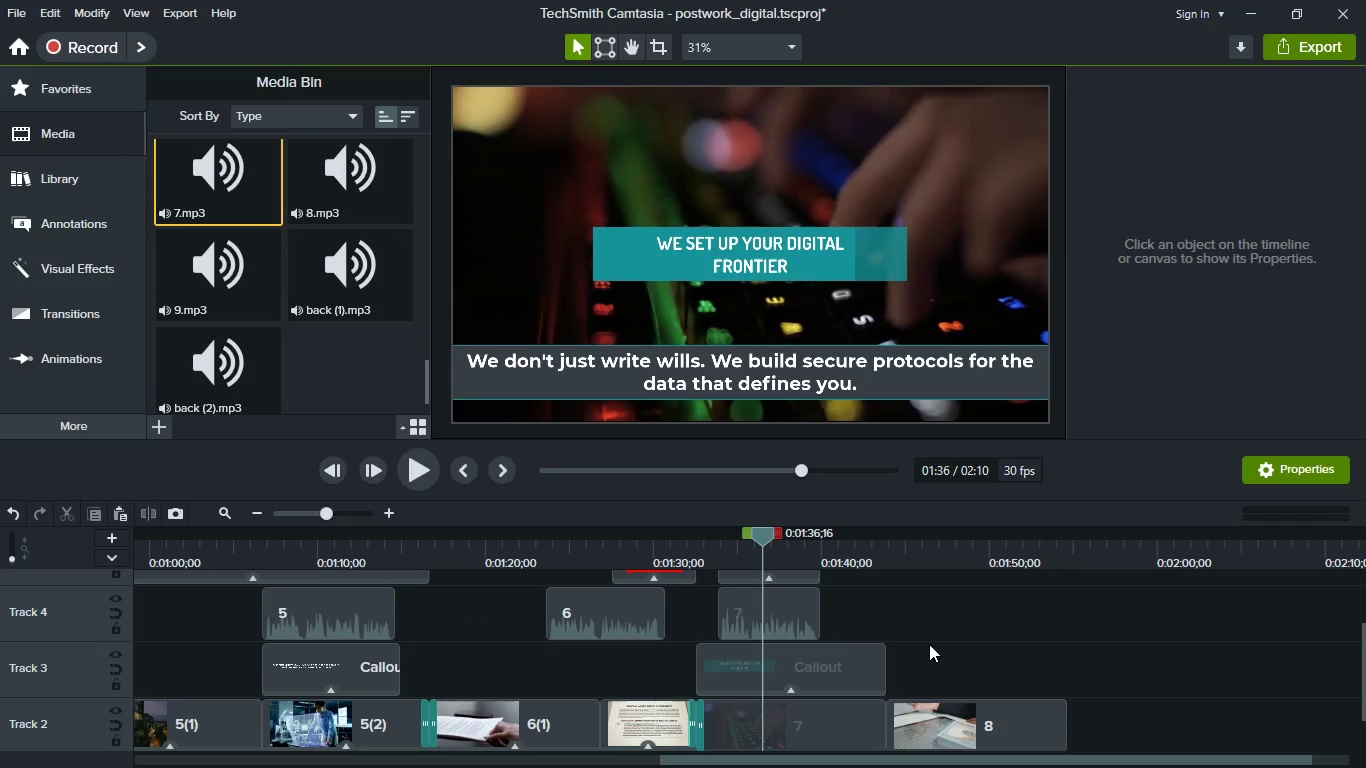 
scroll: coordinate [929, 644], scroll_direction: up, amount: 2.0
 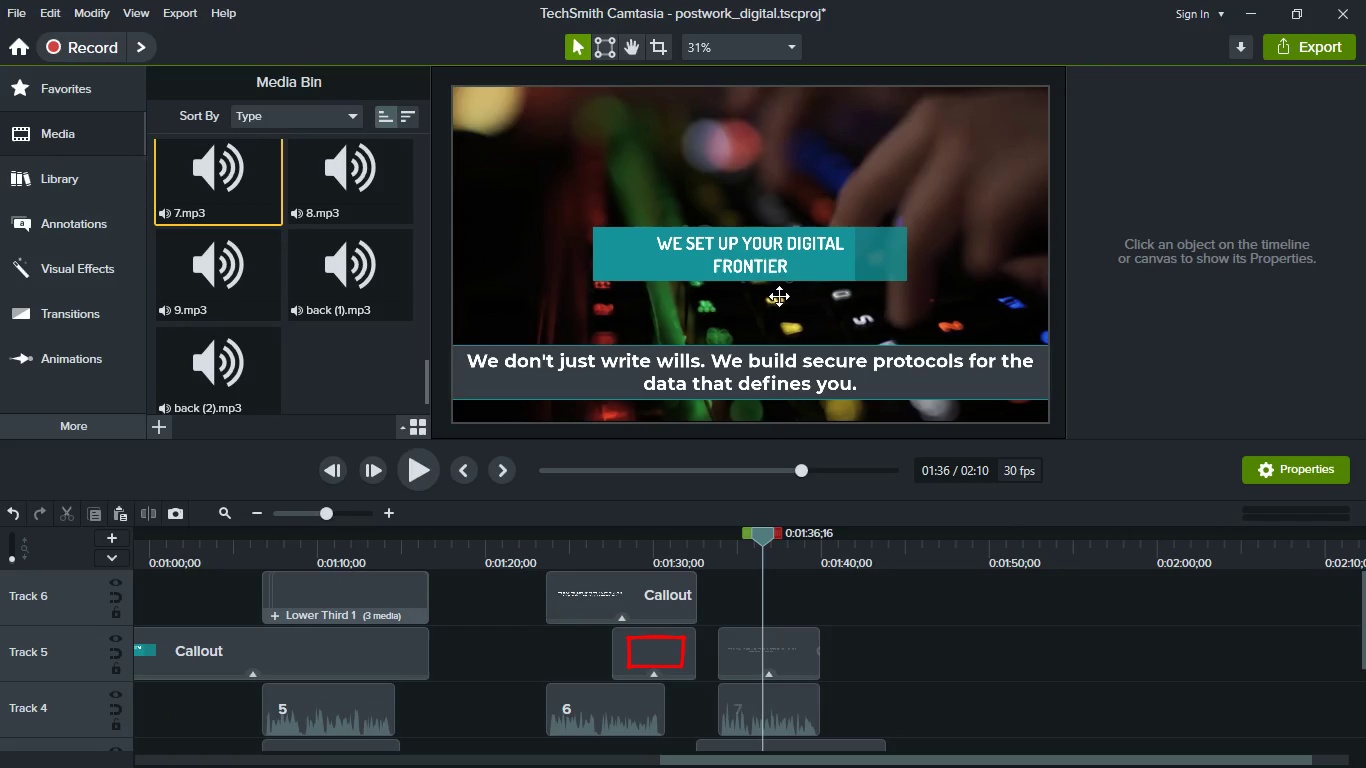 
double_click([765, 270])
 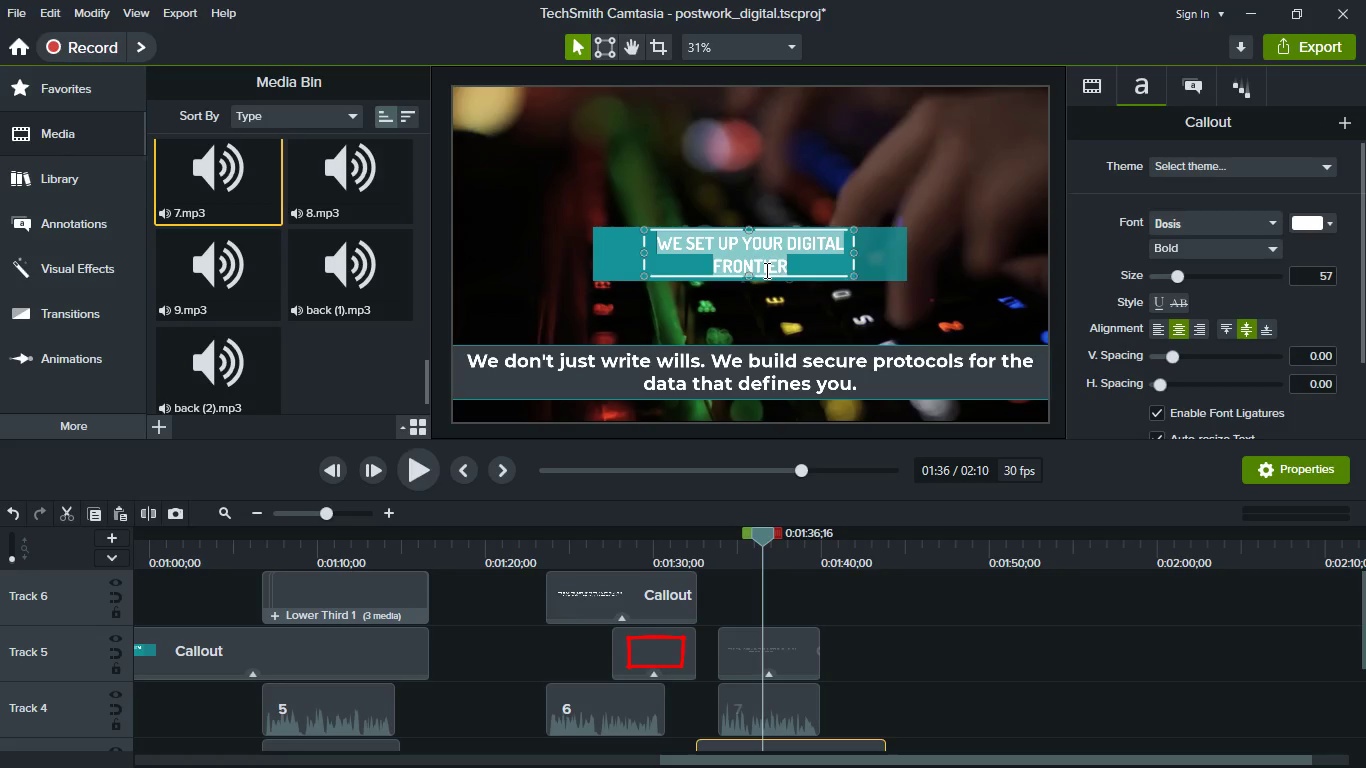 
type(WE SECURE YOU)
 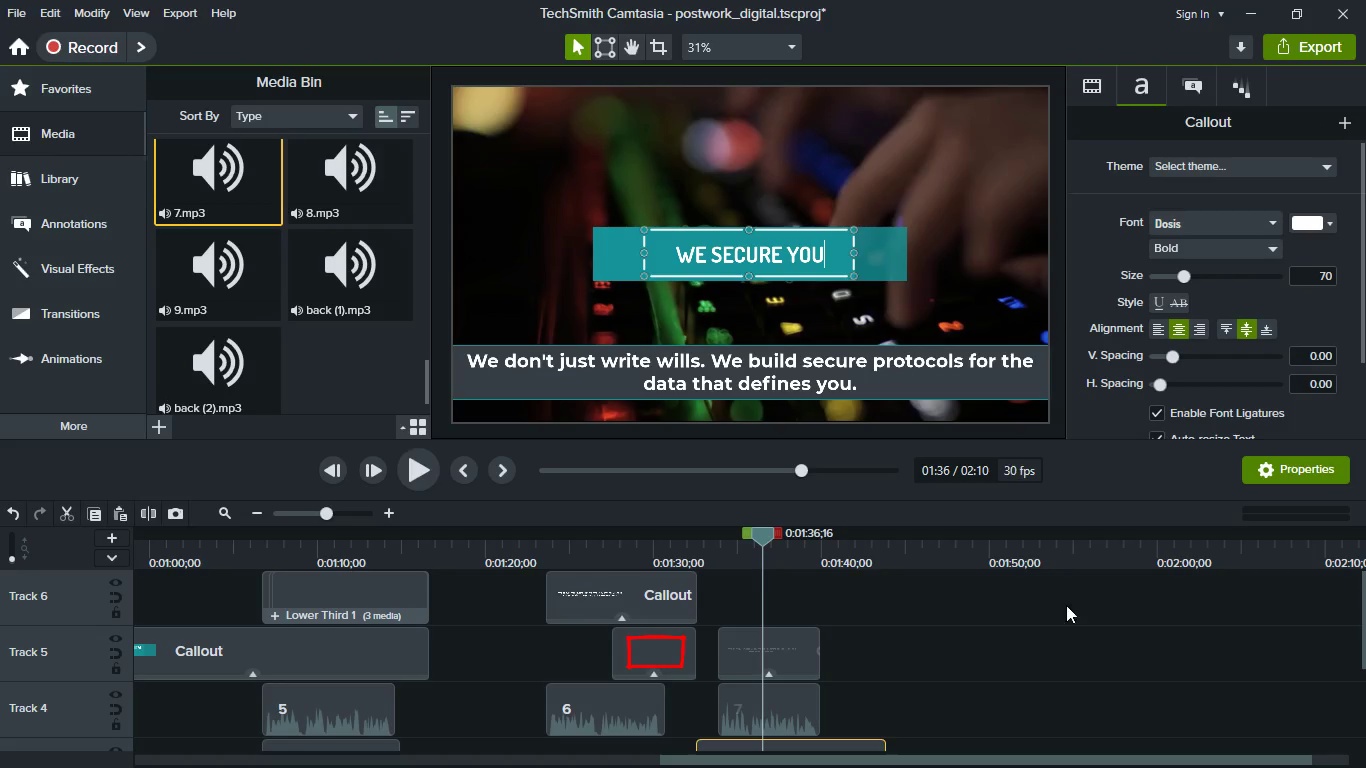 
left_click([1060, 667])
 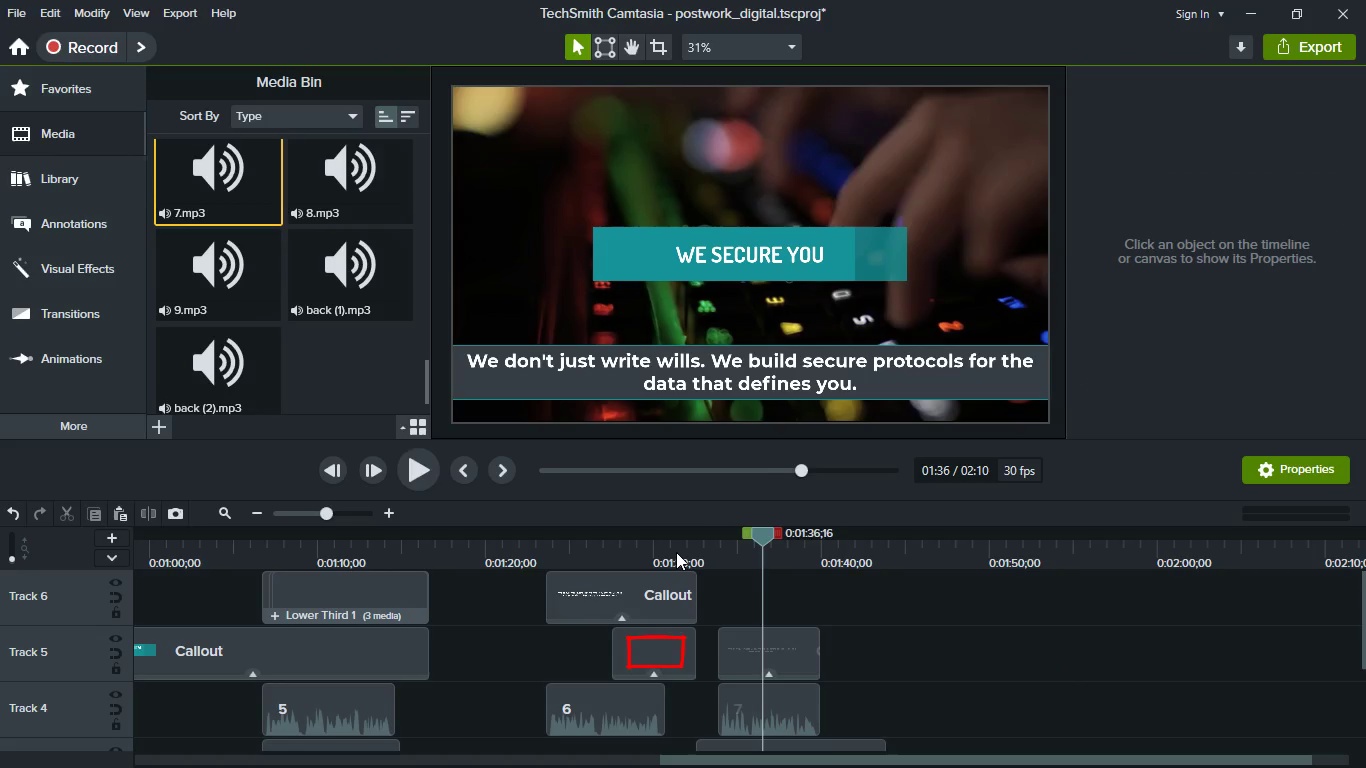 
left_click([676, 552])
 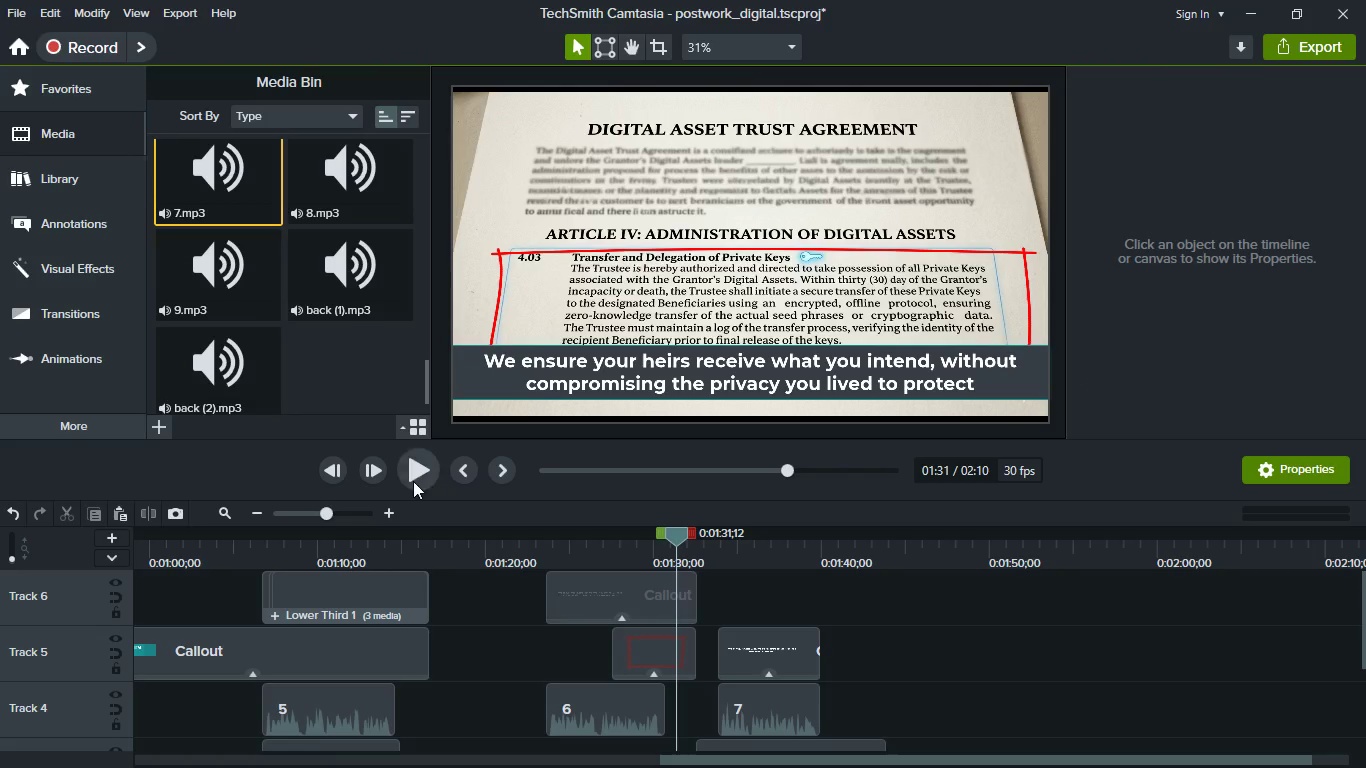 
left_click([413, 481])
 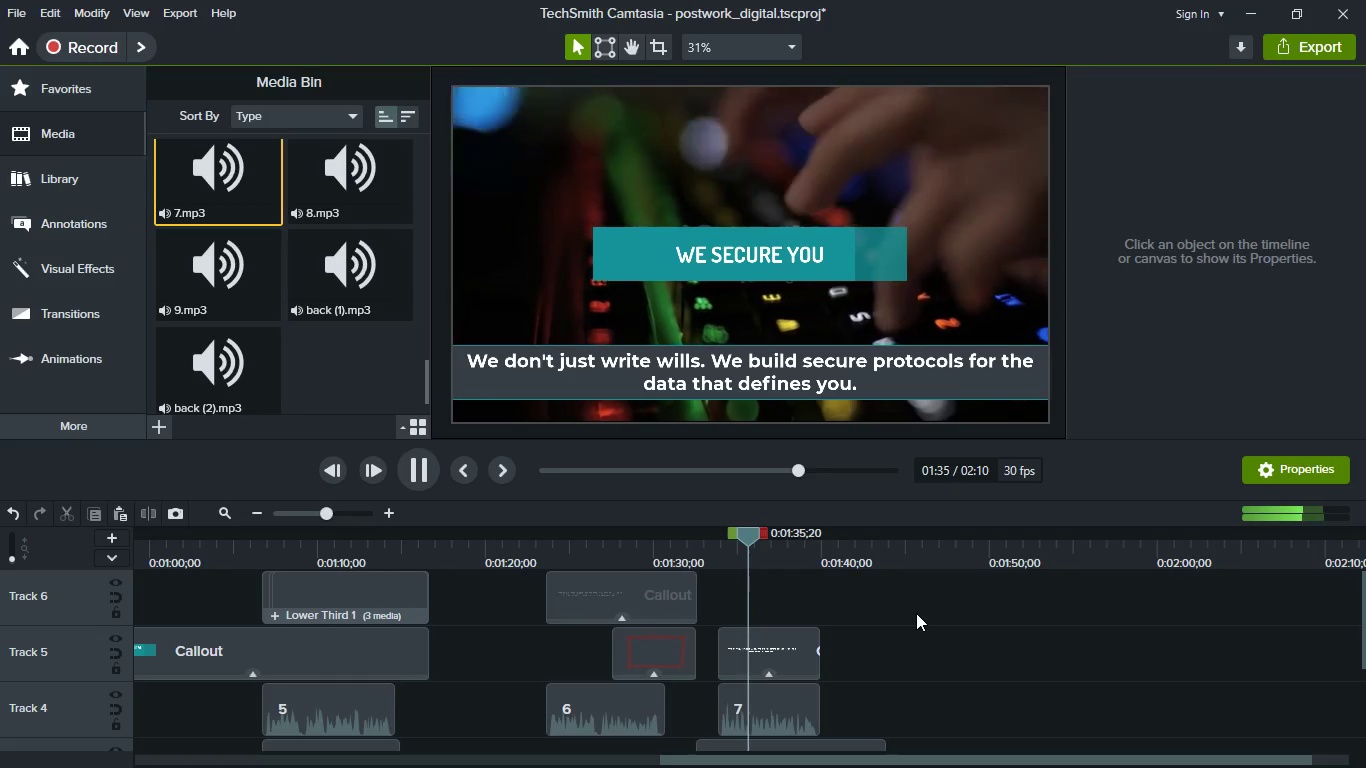 
wait(10.86)
 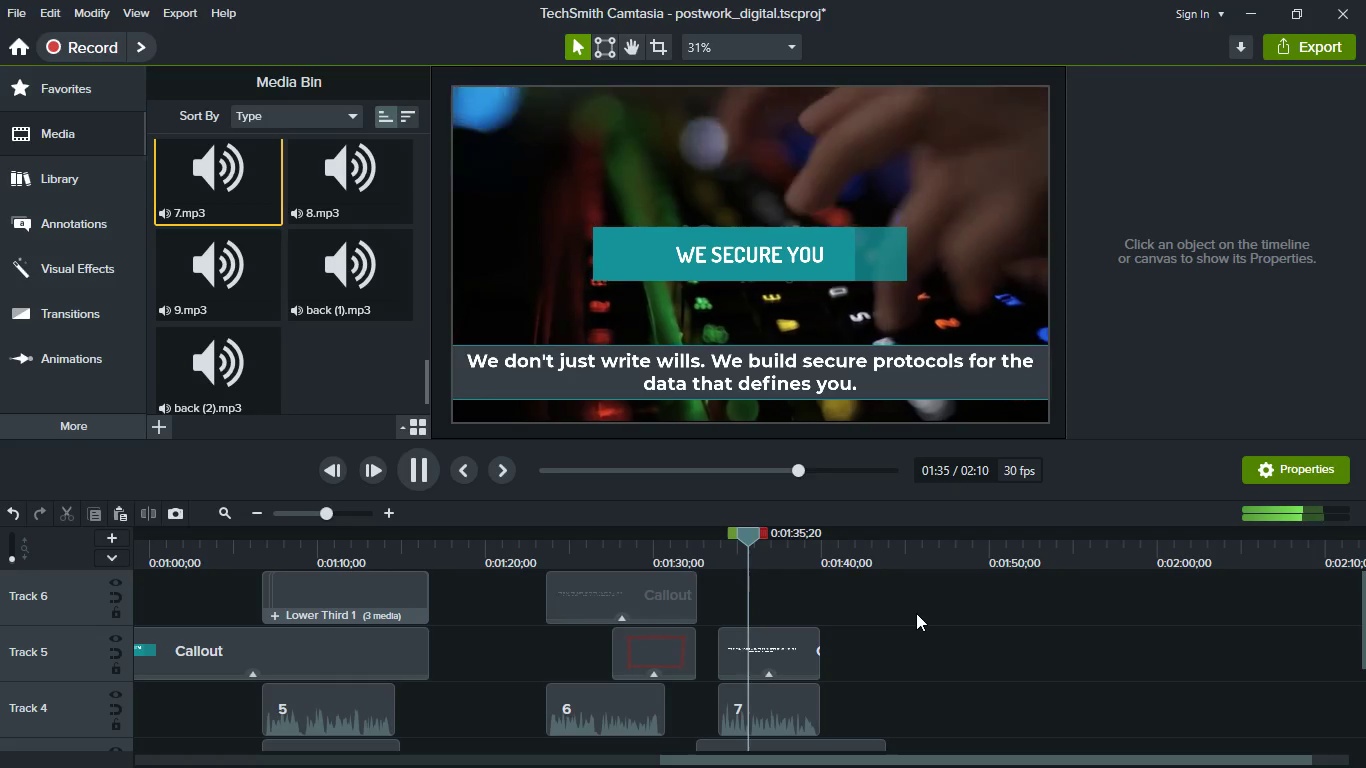 
scroll: coordinate [966, 674], scroll_direction: down, amount: 3.0
 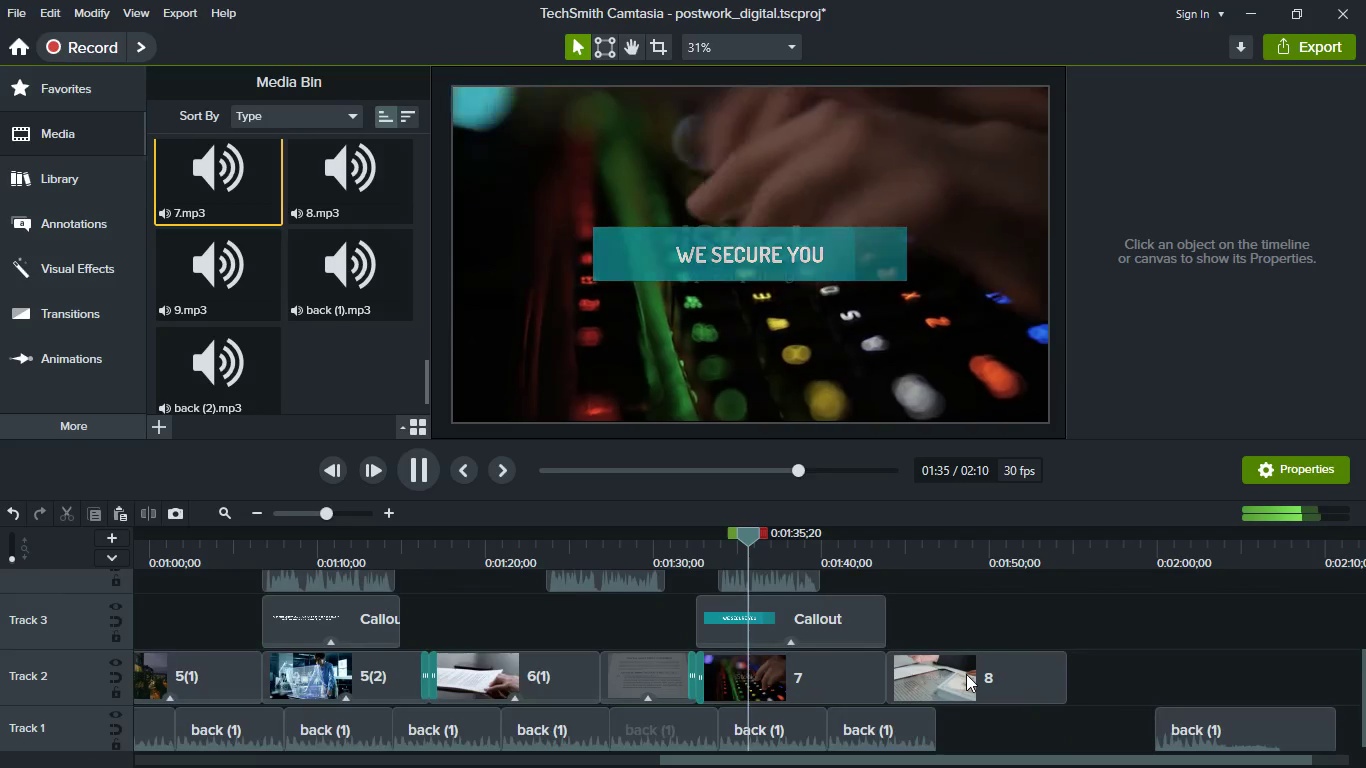 
key(Space)
 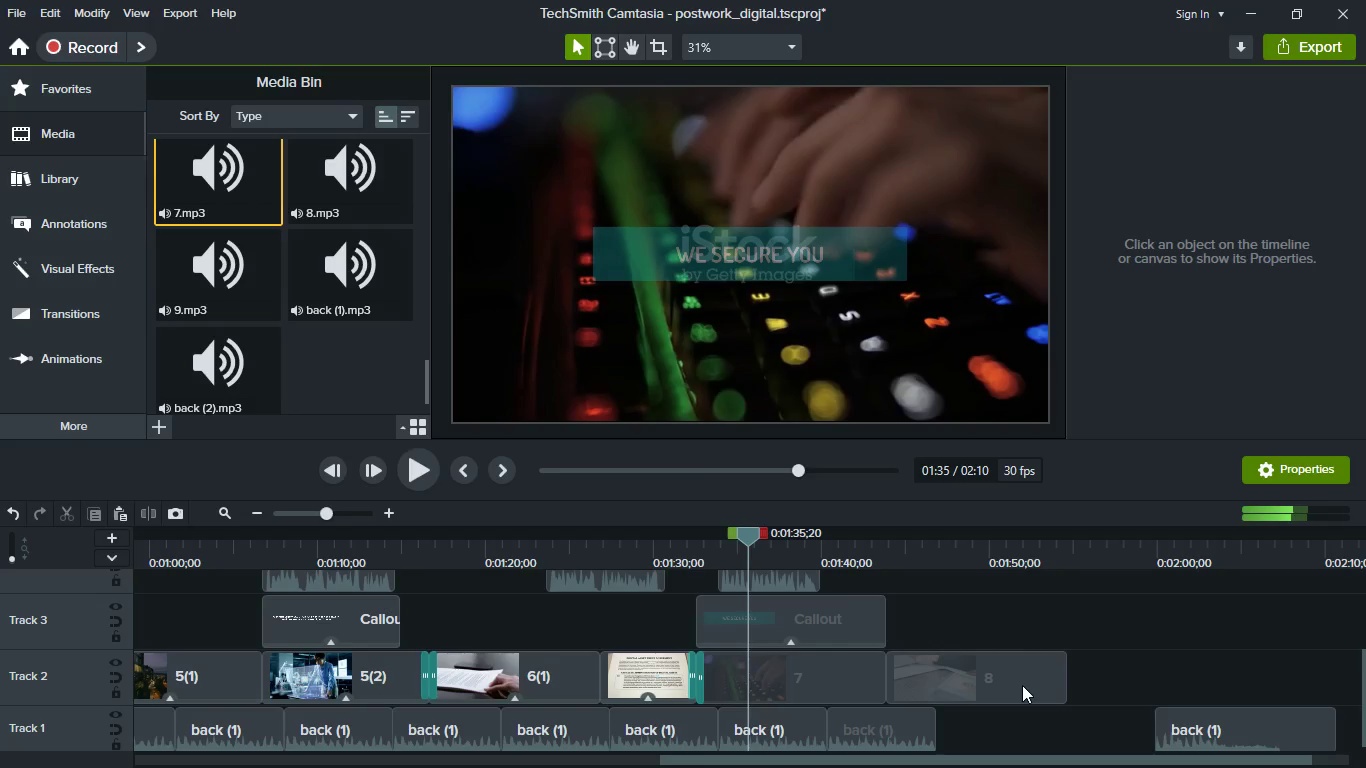 
scroll: coordinate [1022, 685], scroll_direction: up, amount: 2.0
 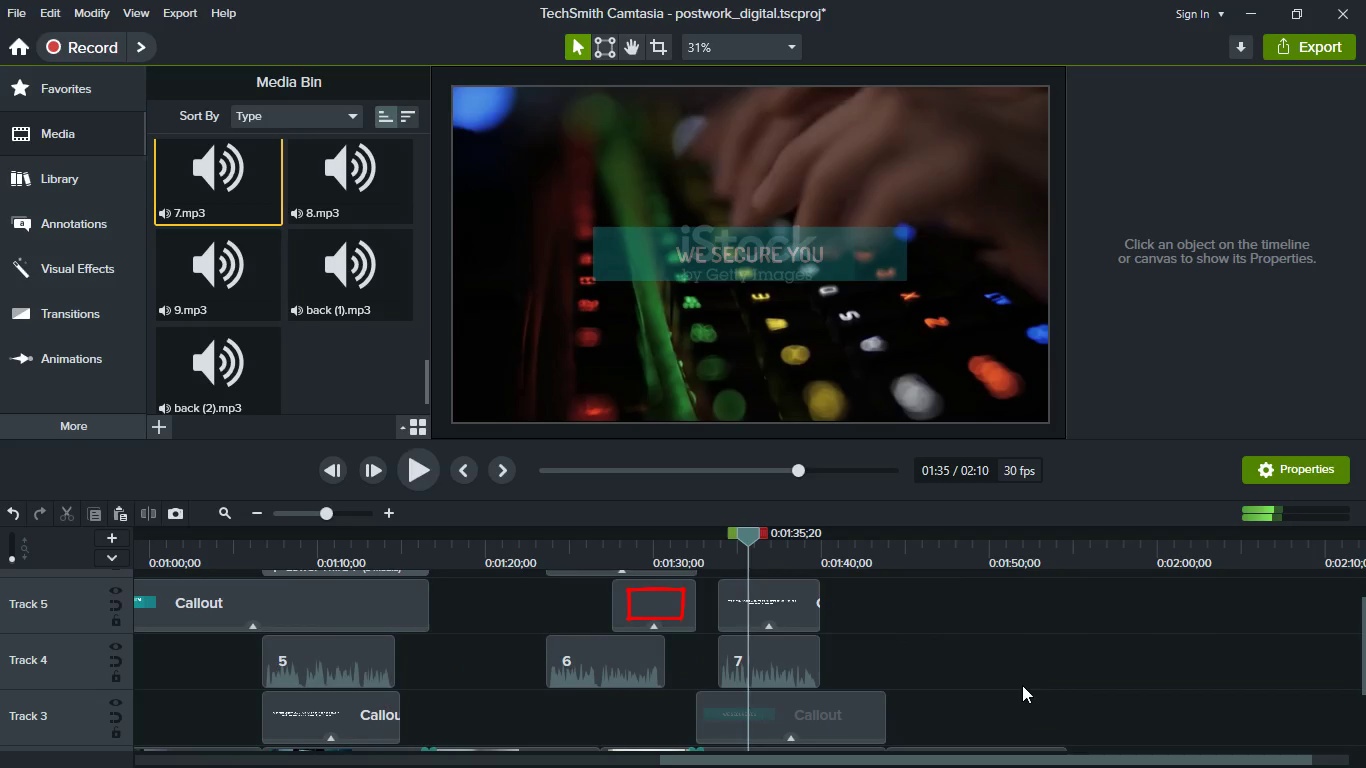 
scroll: coordinate [1022, 685], scroll_direction: down, amount: 2.0
 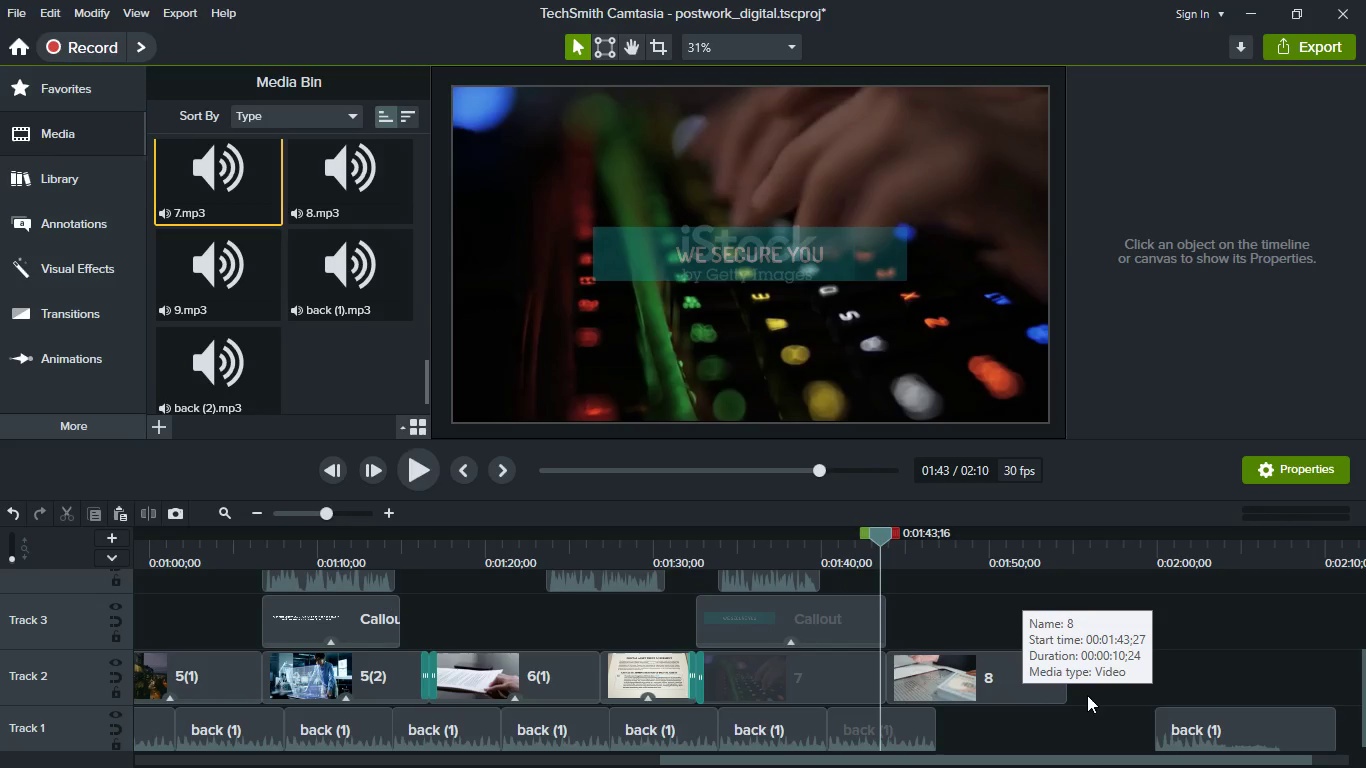 
key(Space)
 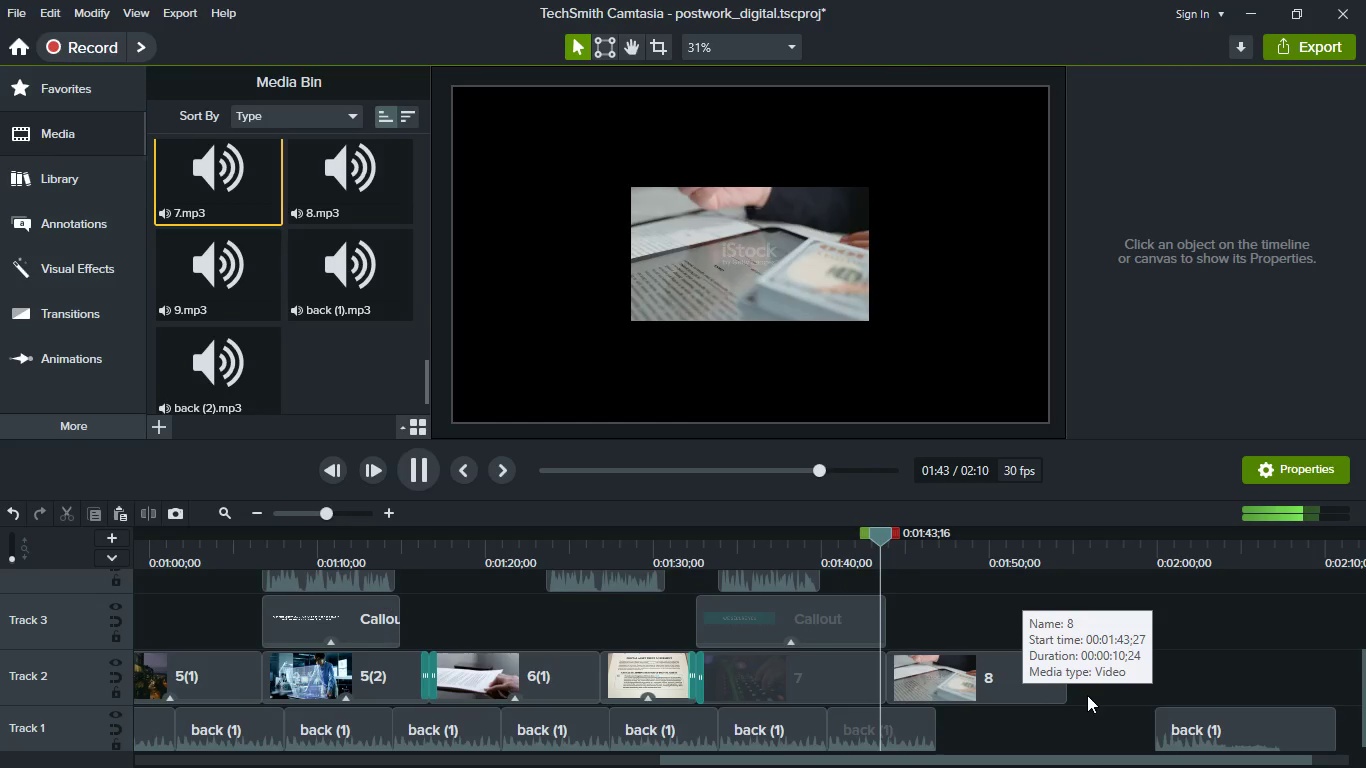 
key(Space)
 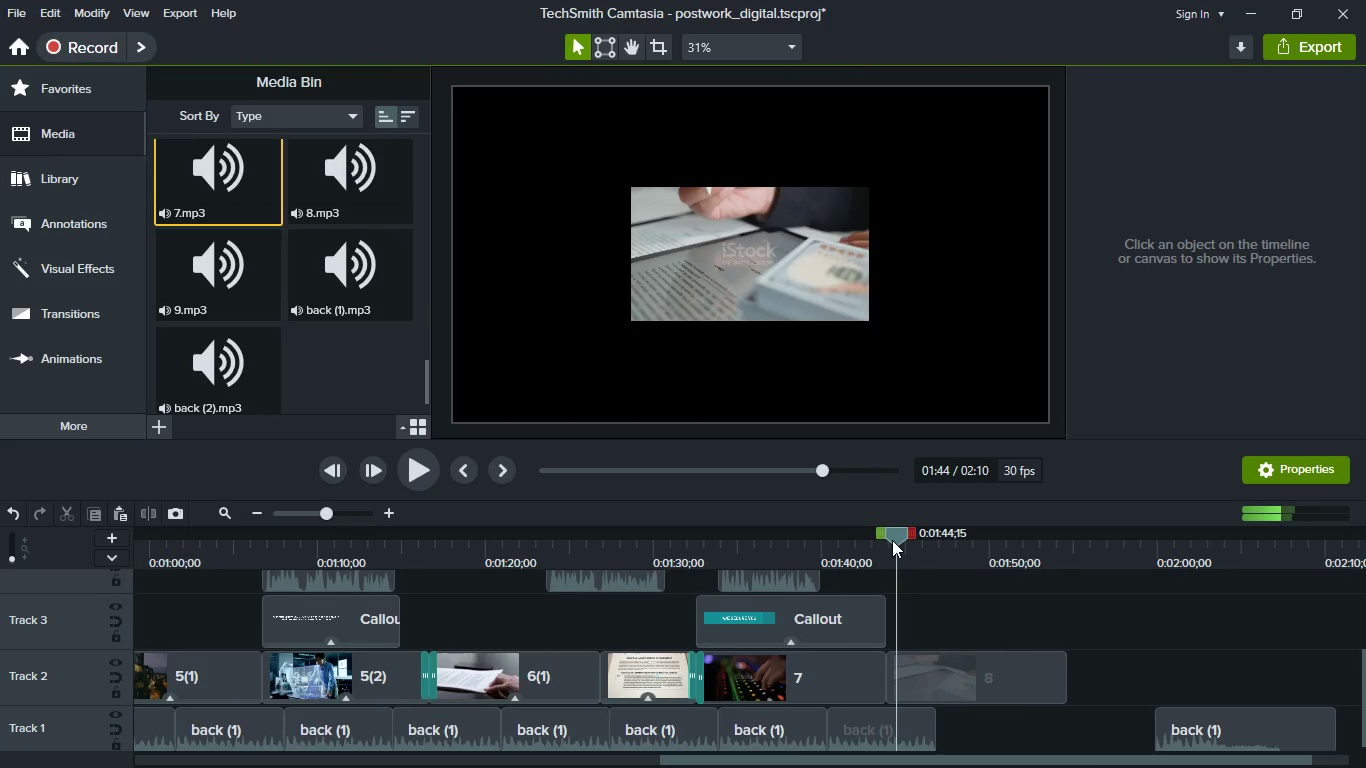 
left_click_drag(start_coordinate=[892, 540], to_coordinate=[864, 540])
 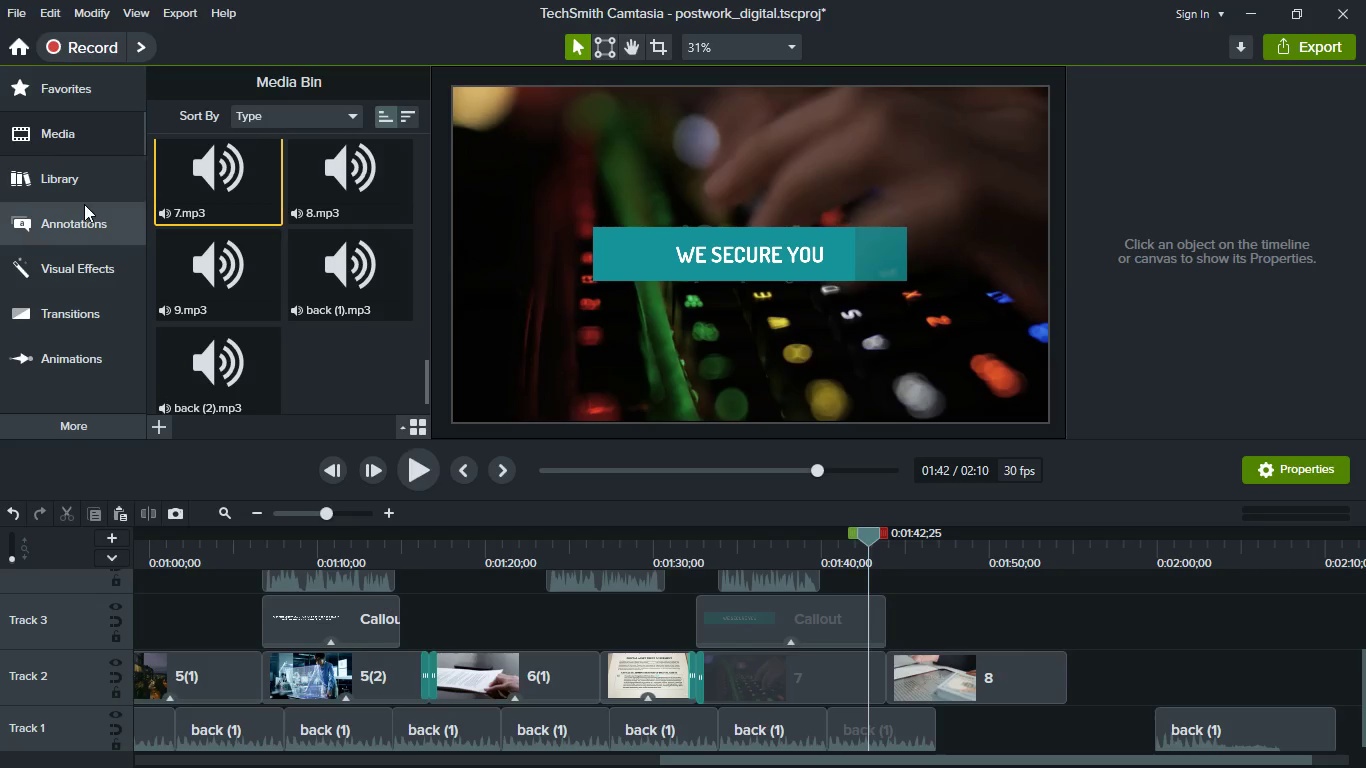 
left_click([80, 327])
 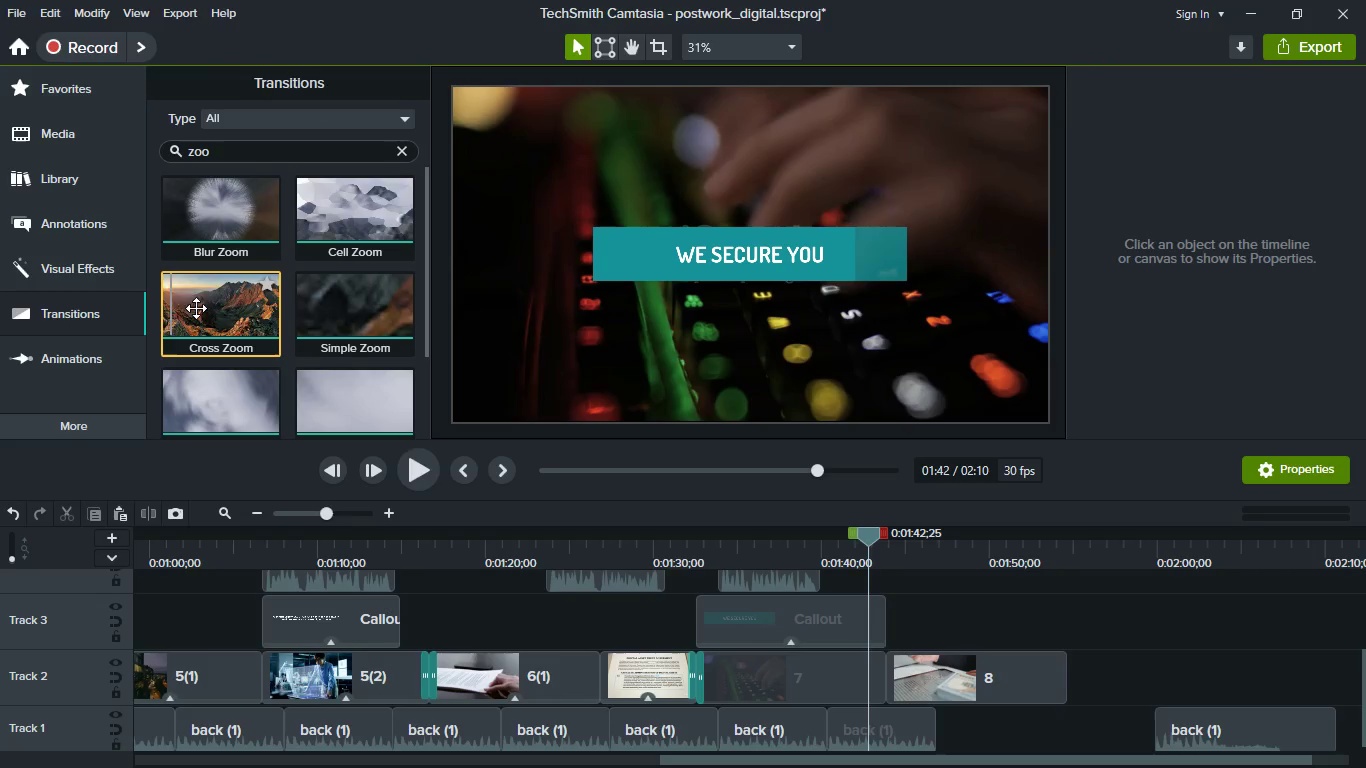 
left_click_drag(start_coordinate=[206, 309], to_coordinate=[883, 683])
 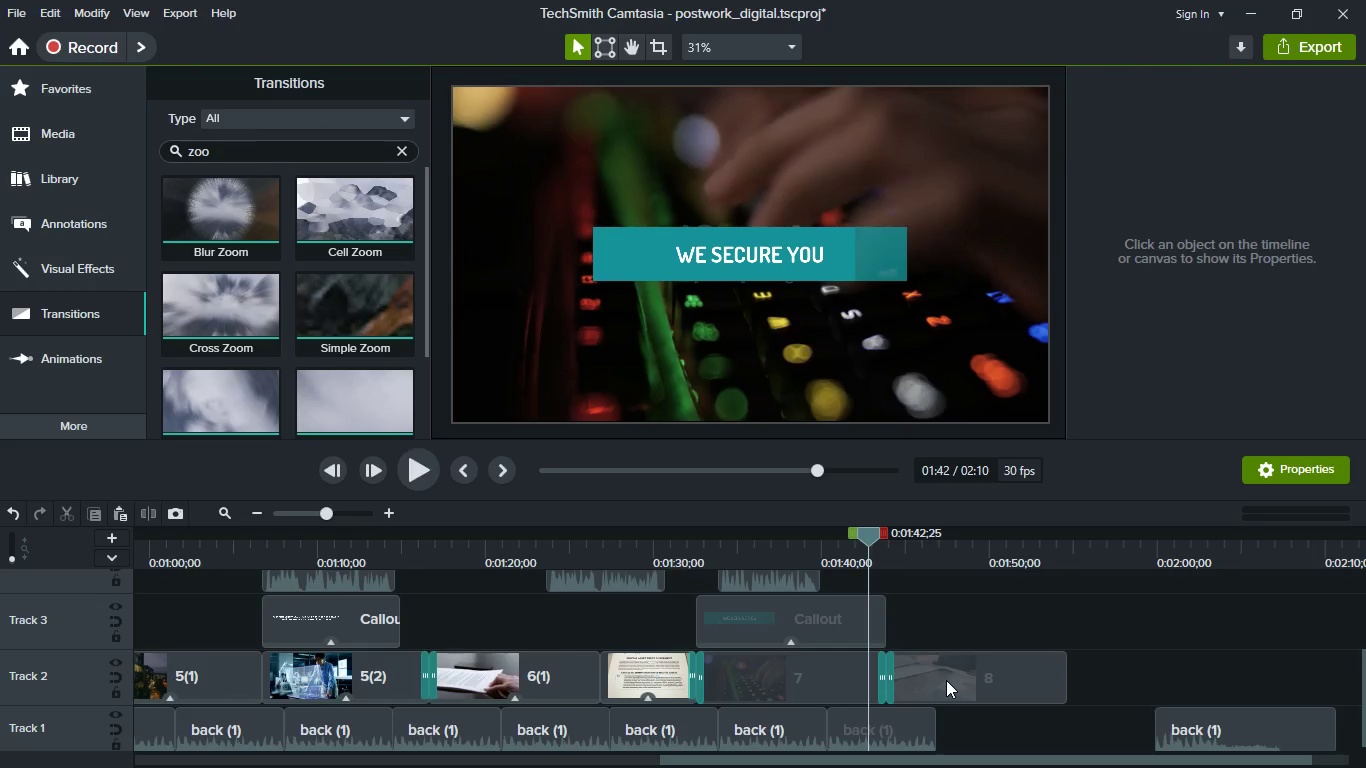 
left_click([946, 681])
 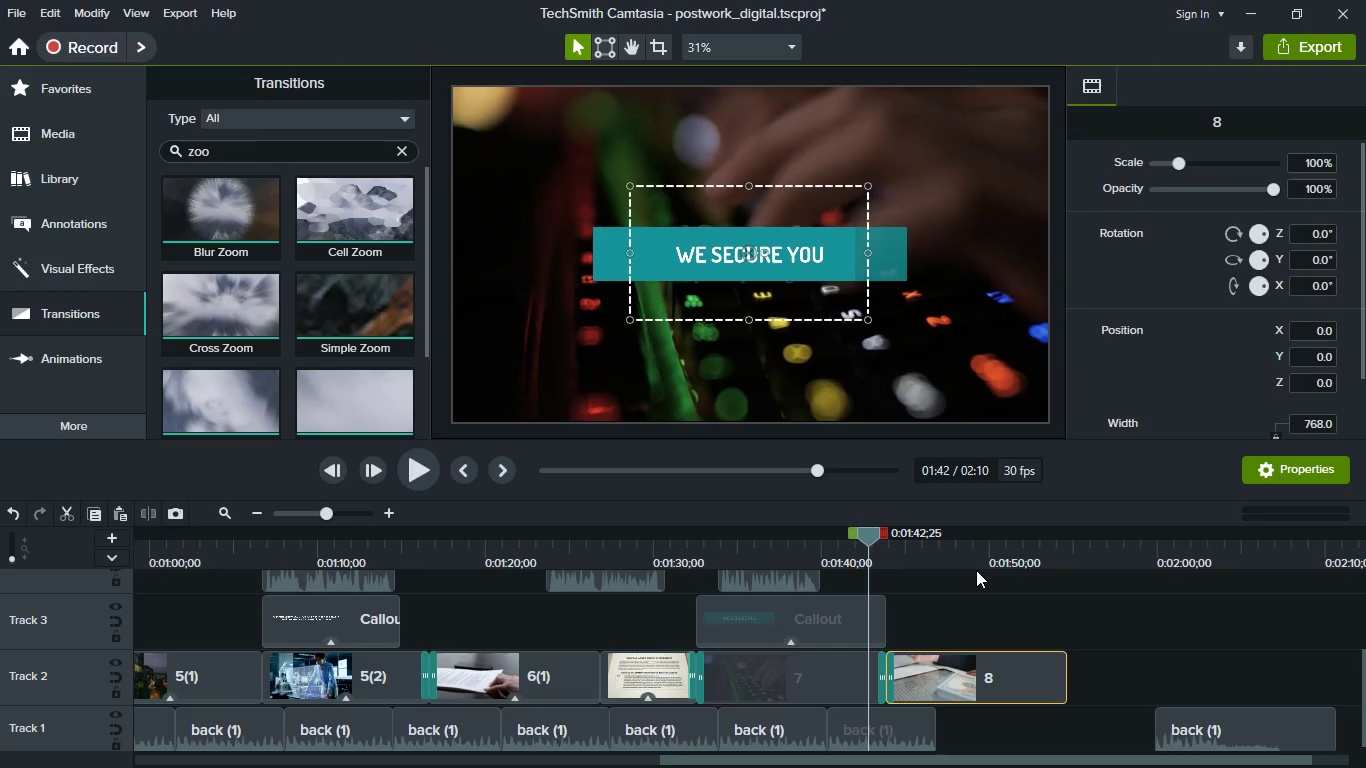 
left_click([967, 566])
 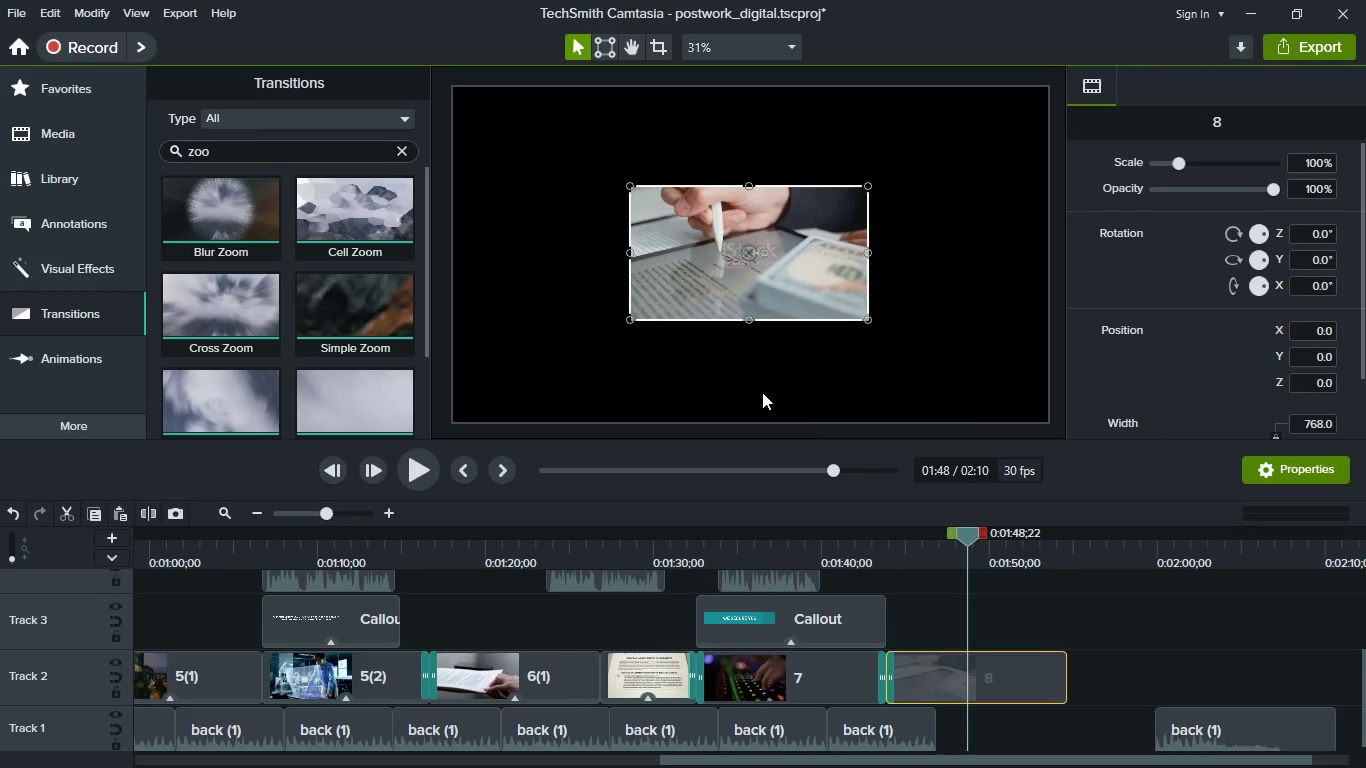 
right_click([784, 308])
 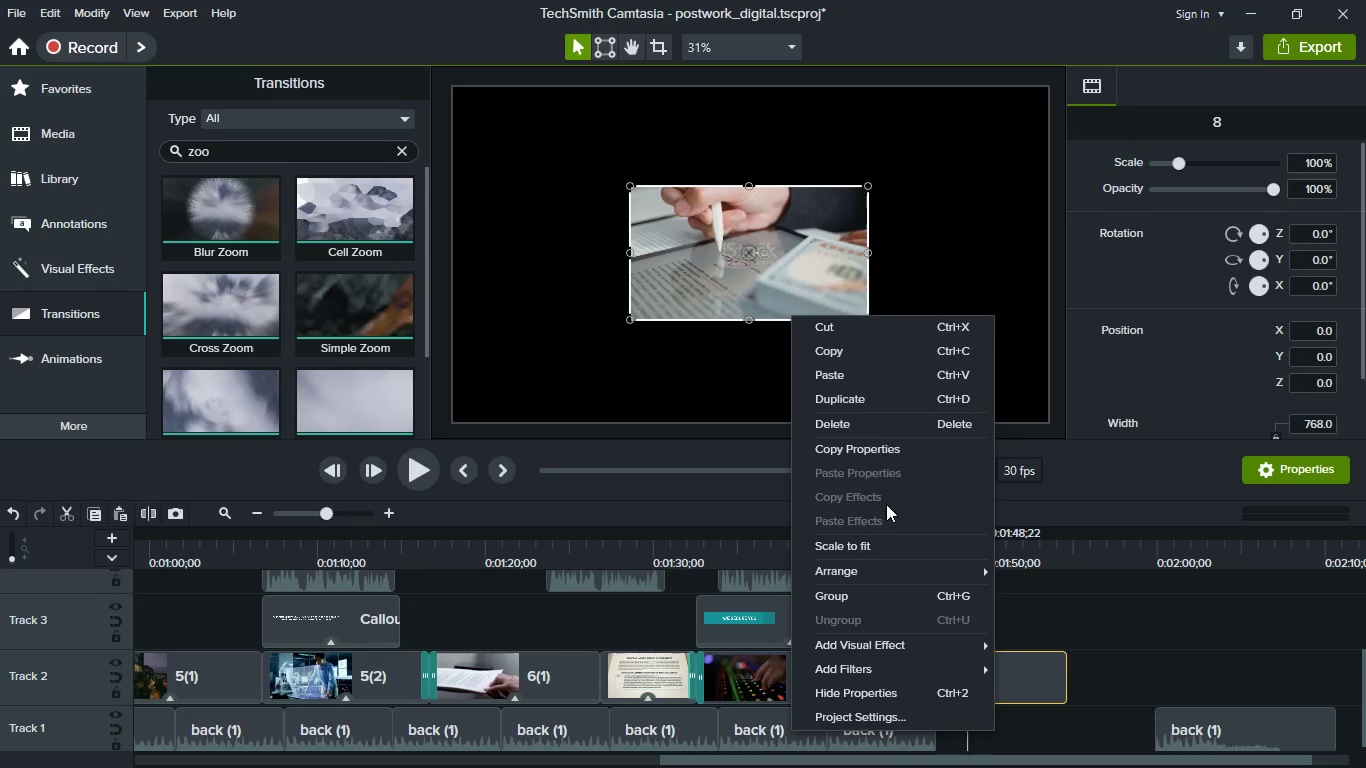 
left_click([893, 539])
 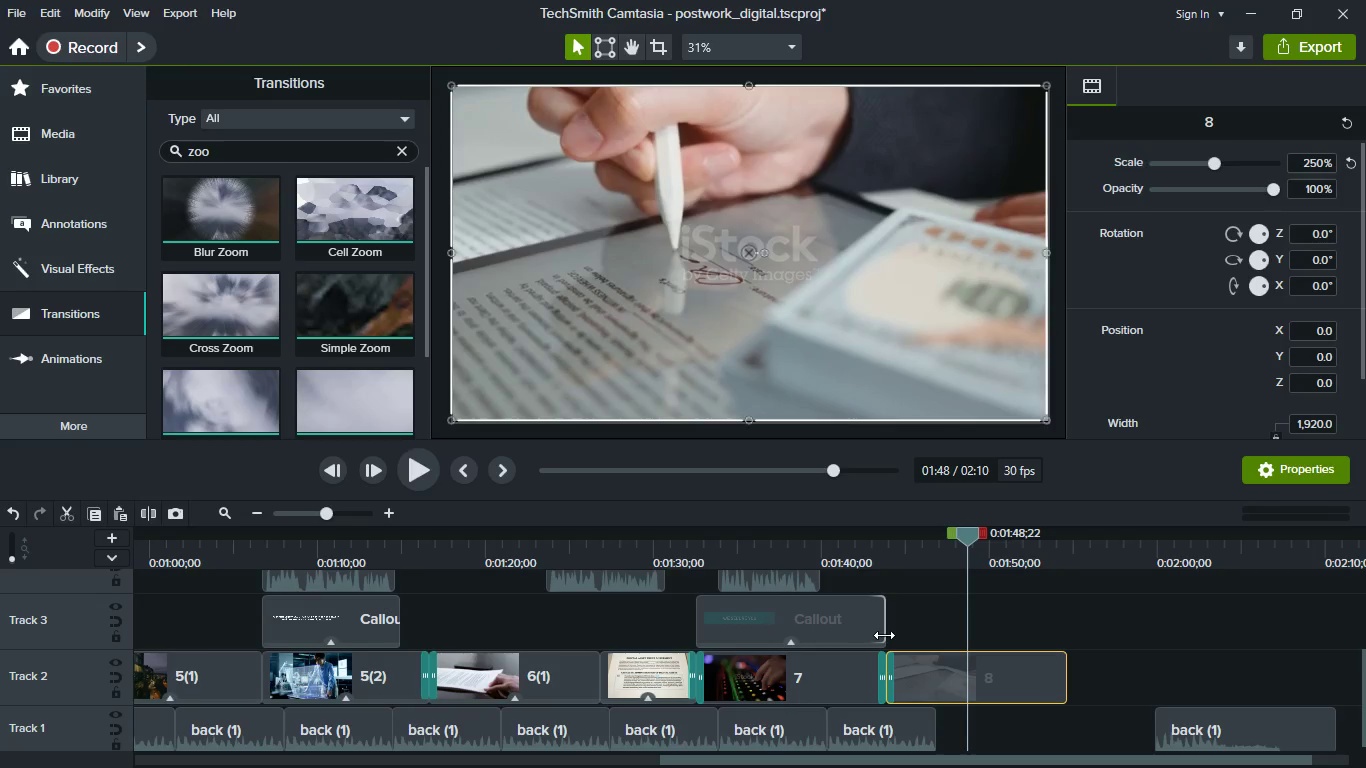 
left_click_drag(start_coordinate=[884, 635], to_coordinate=[1069, 646])
 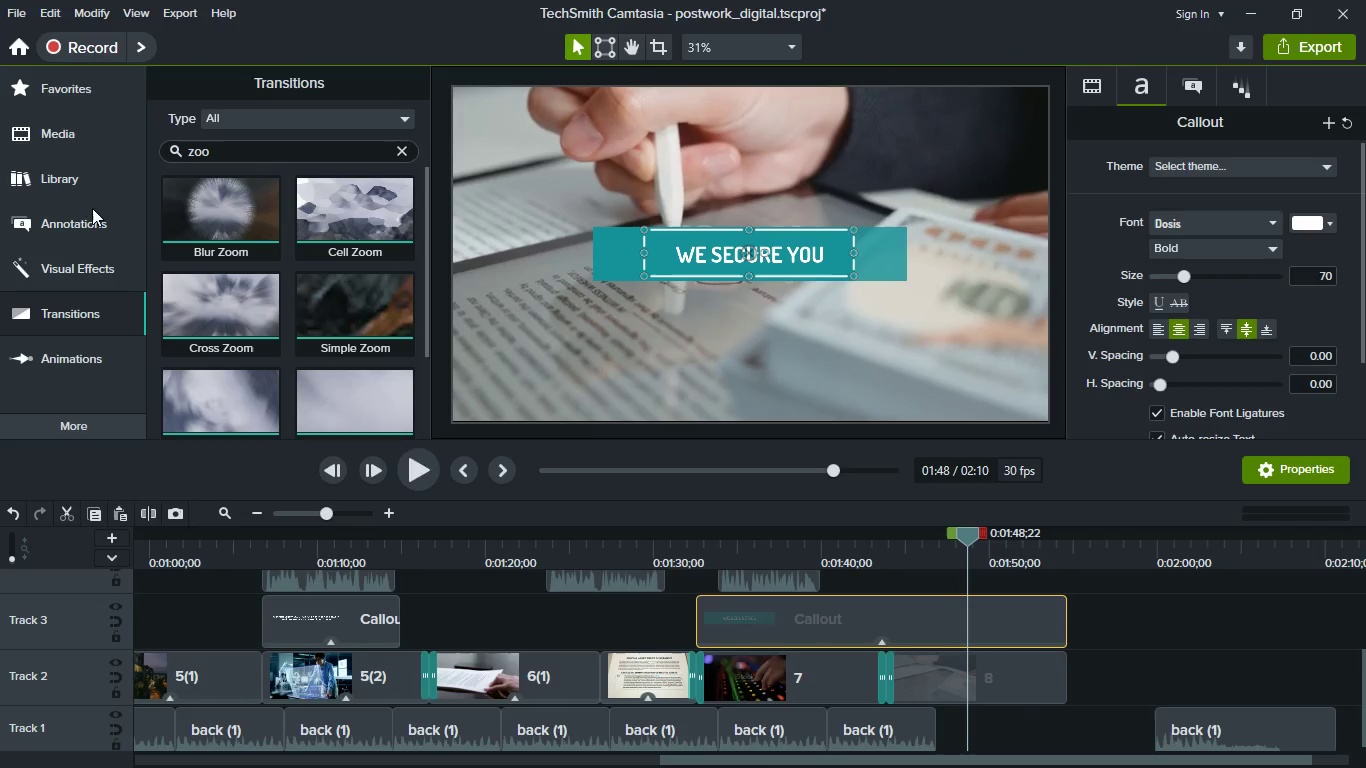 
left_click([90, 142])
 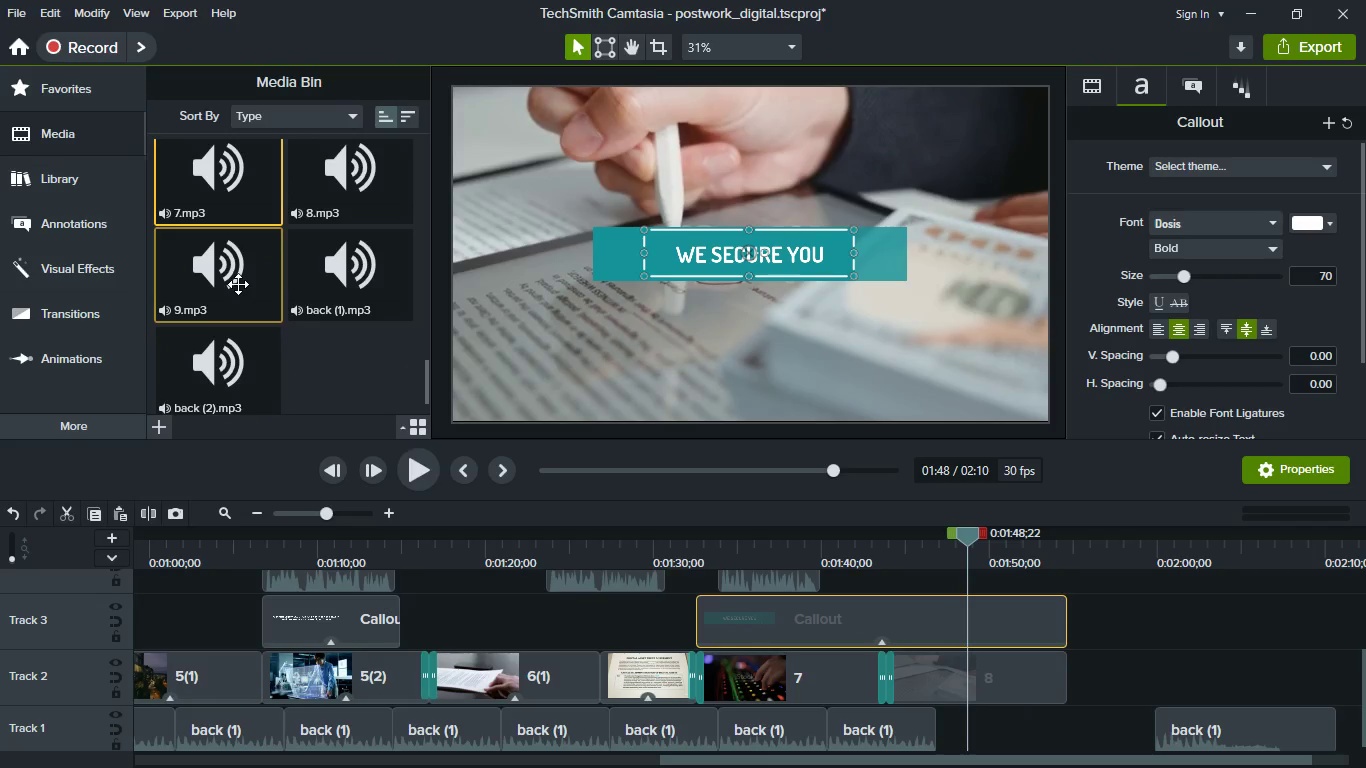 
key(Meta+MetaLeft)
 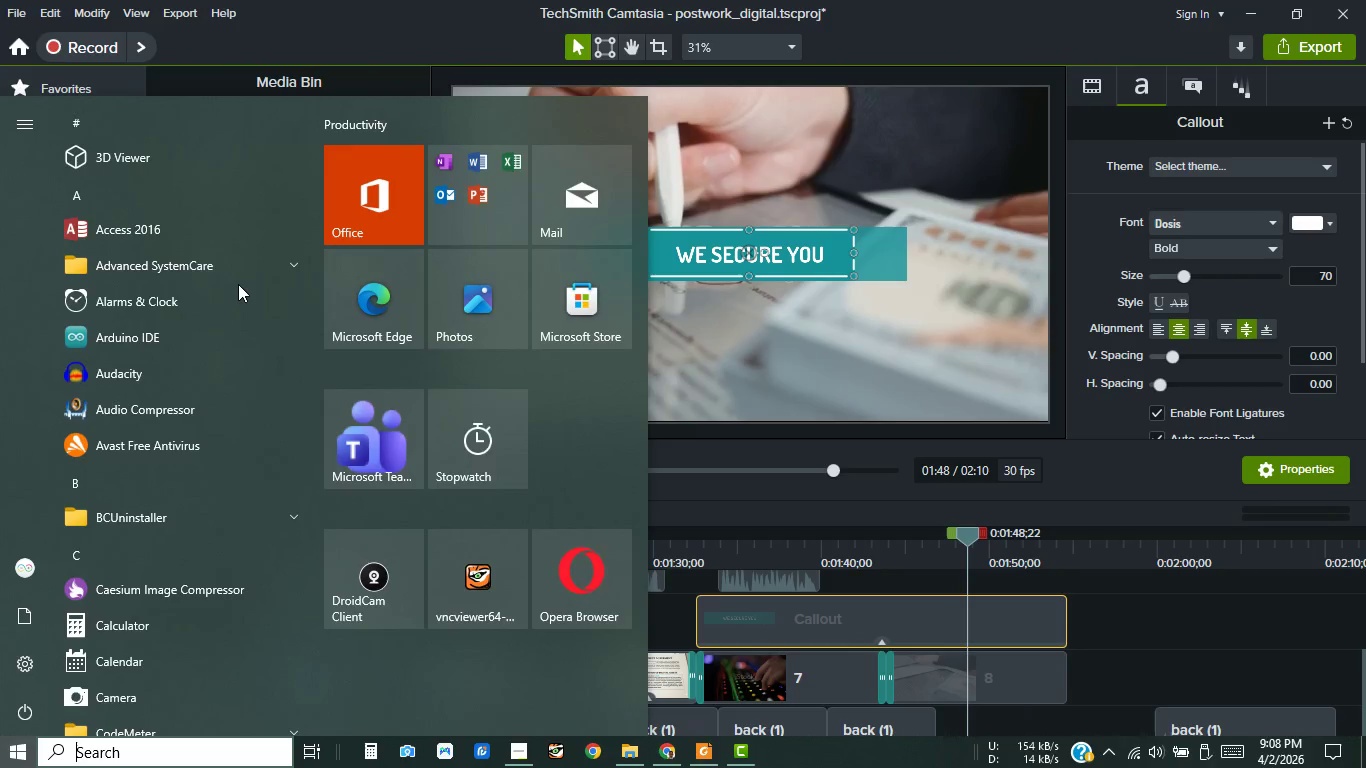 
key(Meta+MetaLeft)
 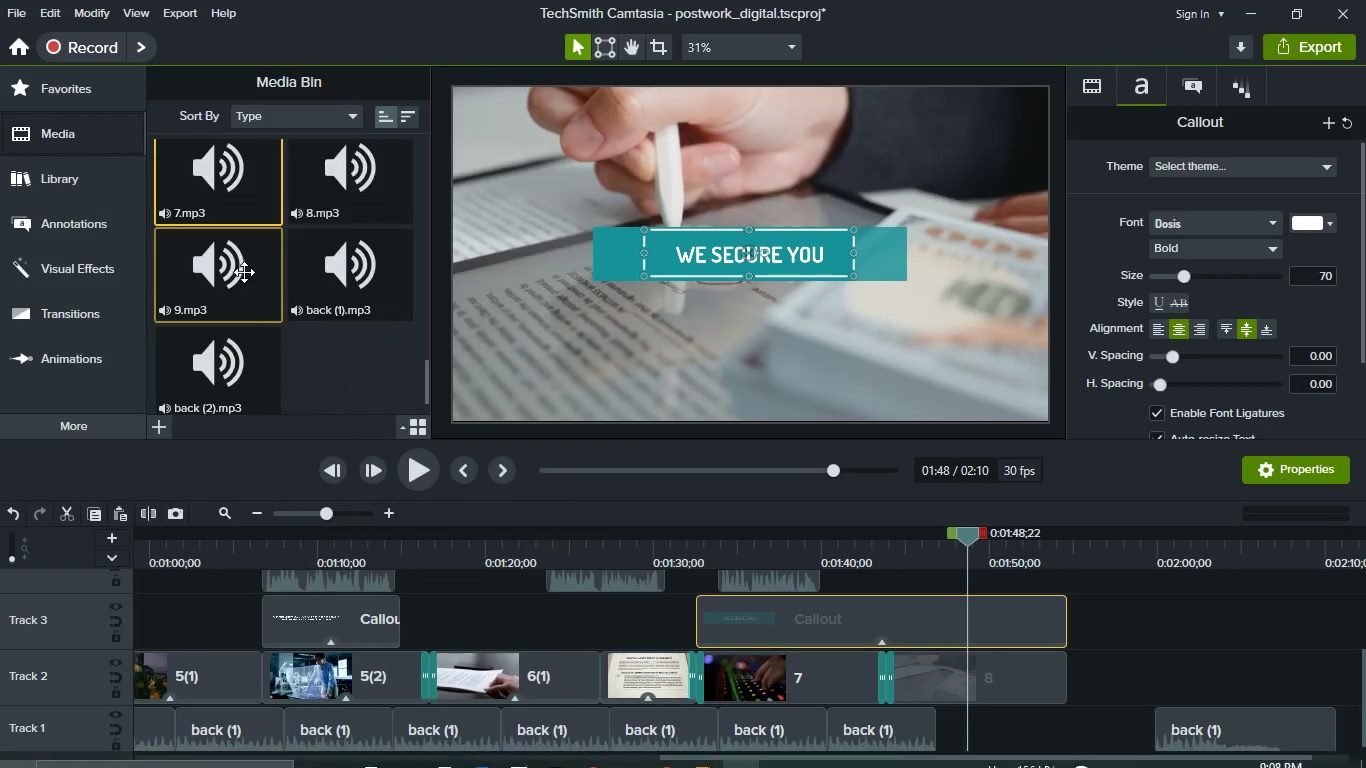 
scroll: coordinate [245, 272], scroll_direction: down, amount: 5.0
 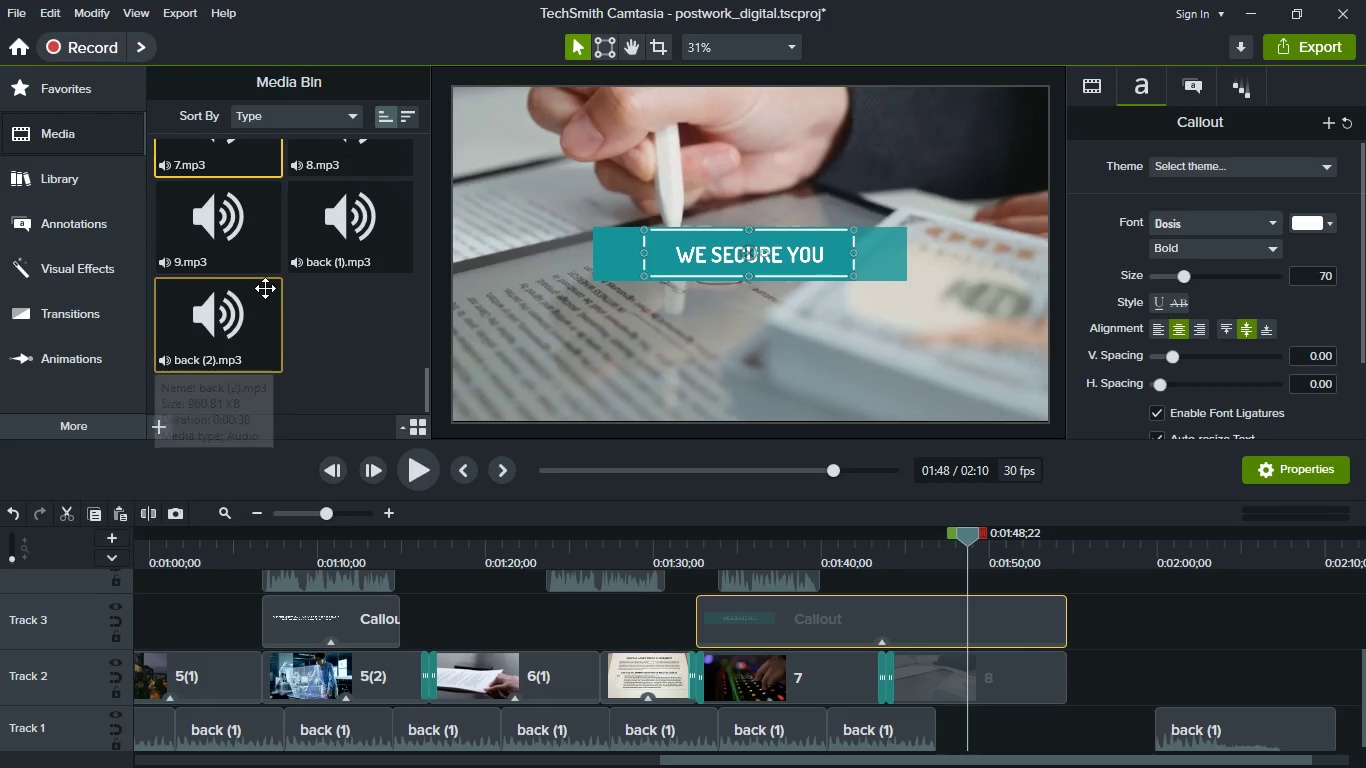 
scroll: coordinate [274, 298], scroll_direction: up, amount: 10.0
 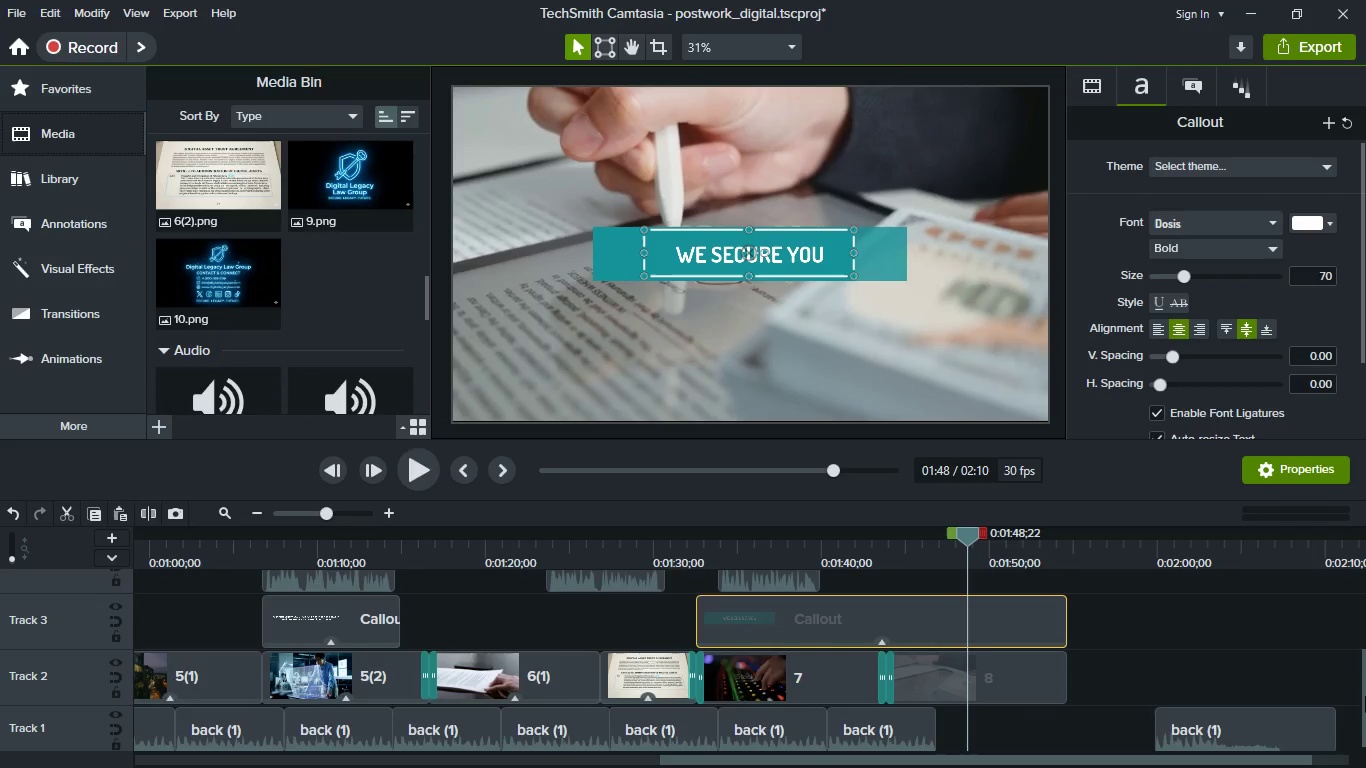 
hold_key(key=ControlLeft, duration=0.72)
scroll: coordinate [1143, 657], scroll_direction: down, amount: 1.0
 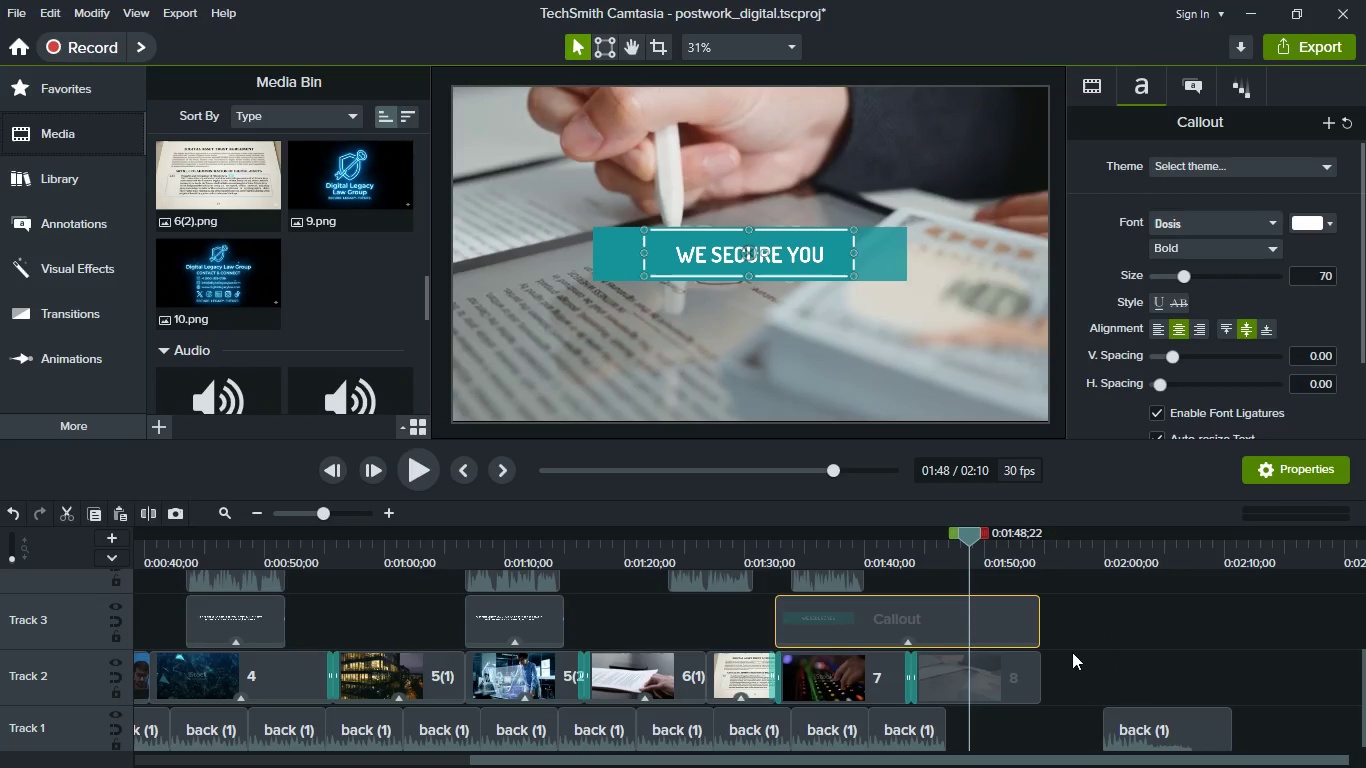 
left_click([921, 731])
 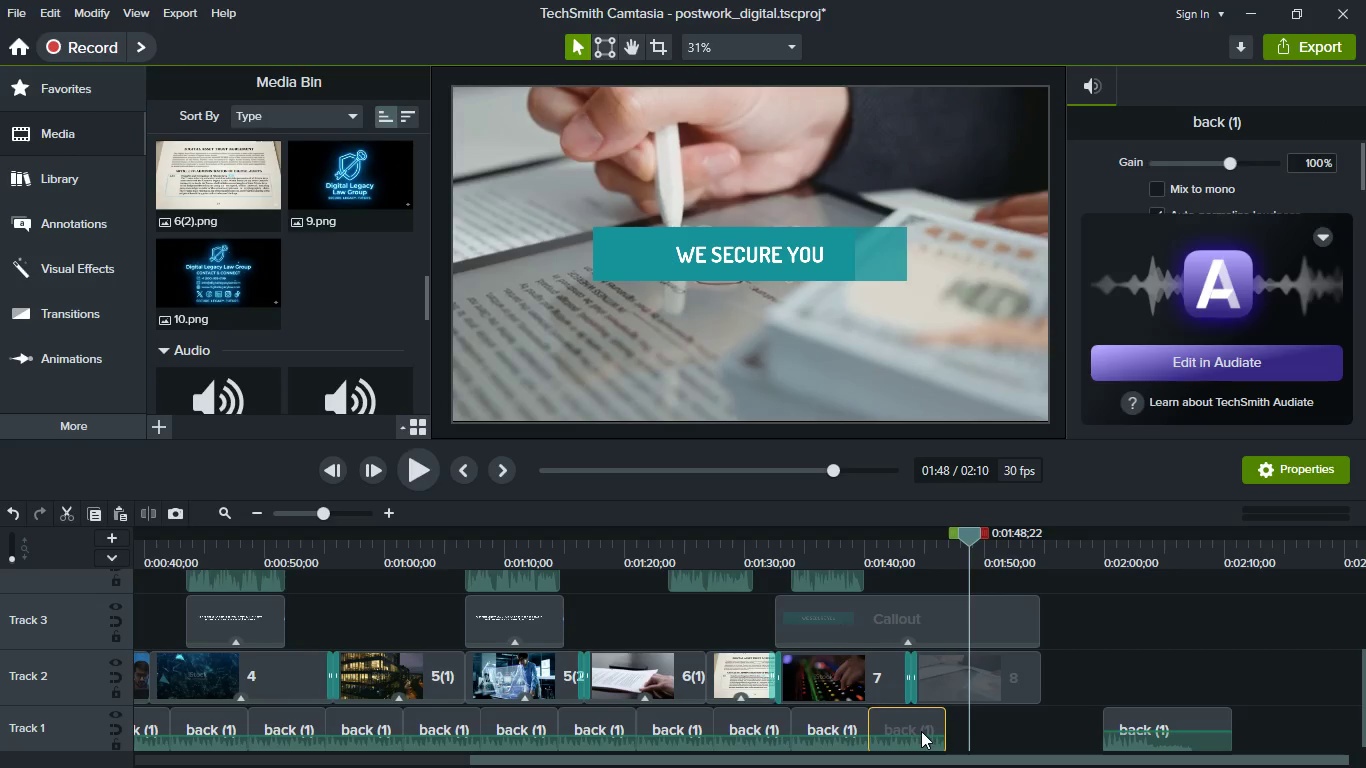 
key(Control+C)
 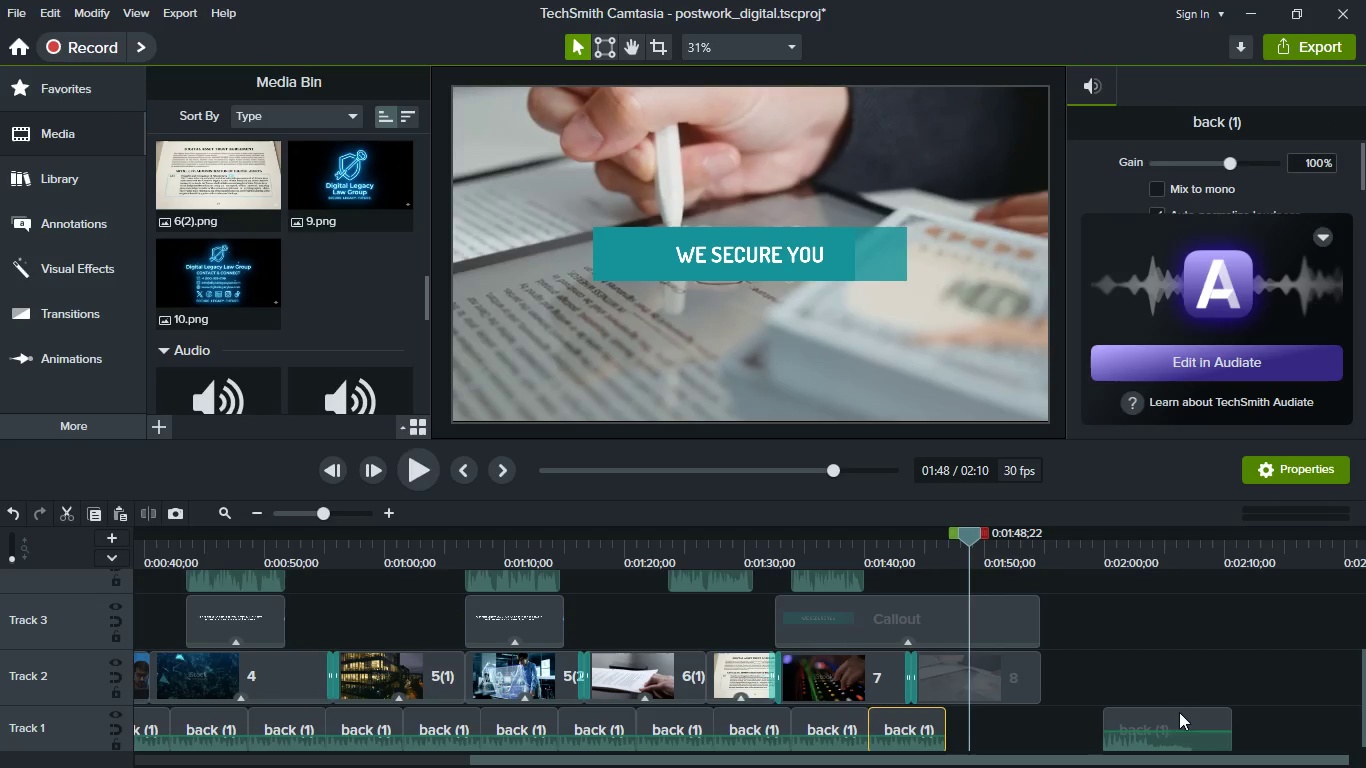 
left_click([1177, 727])
 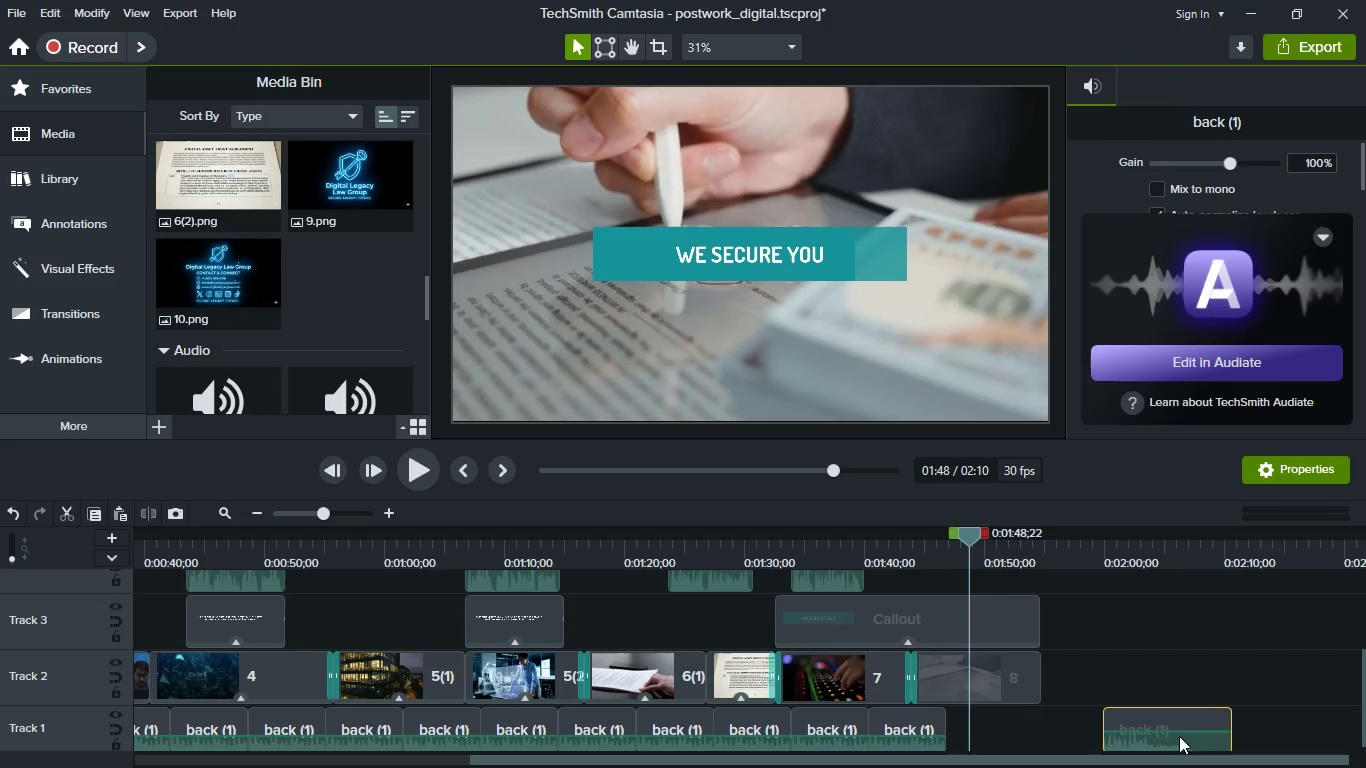 
left_click_drag(start_coordinate=[1179, 736], to_coordinate=[961, 723])
 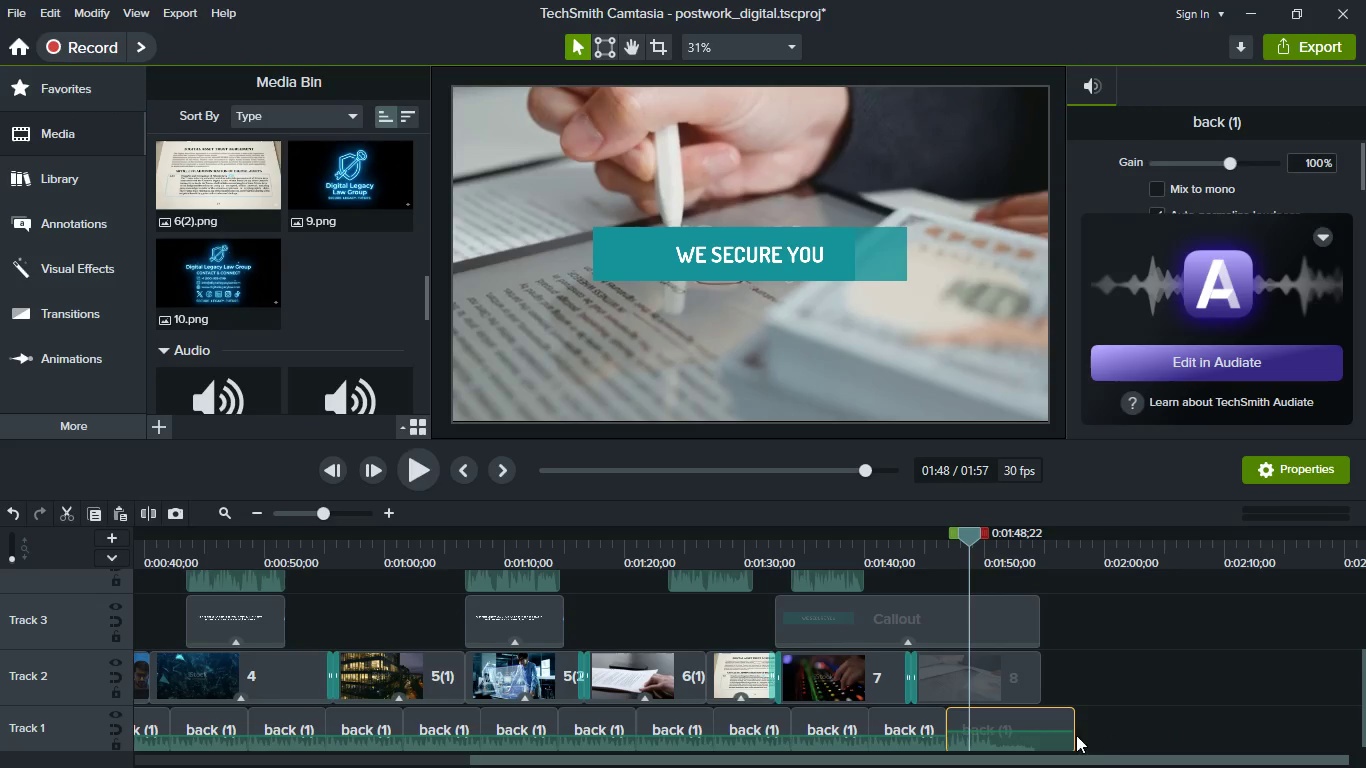 
left_click_drag(start_coordinate=[1073, 735], to_coordinate=[1032, 728])
 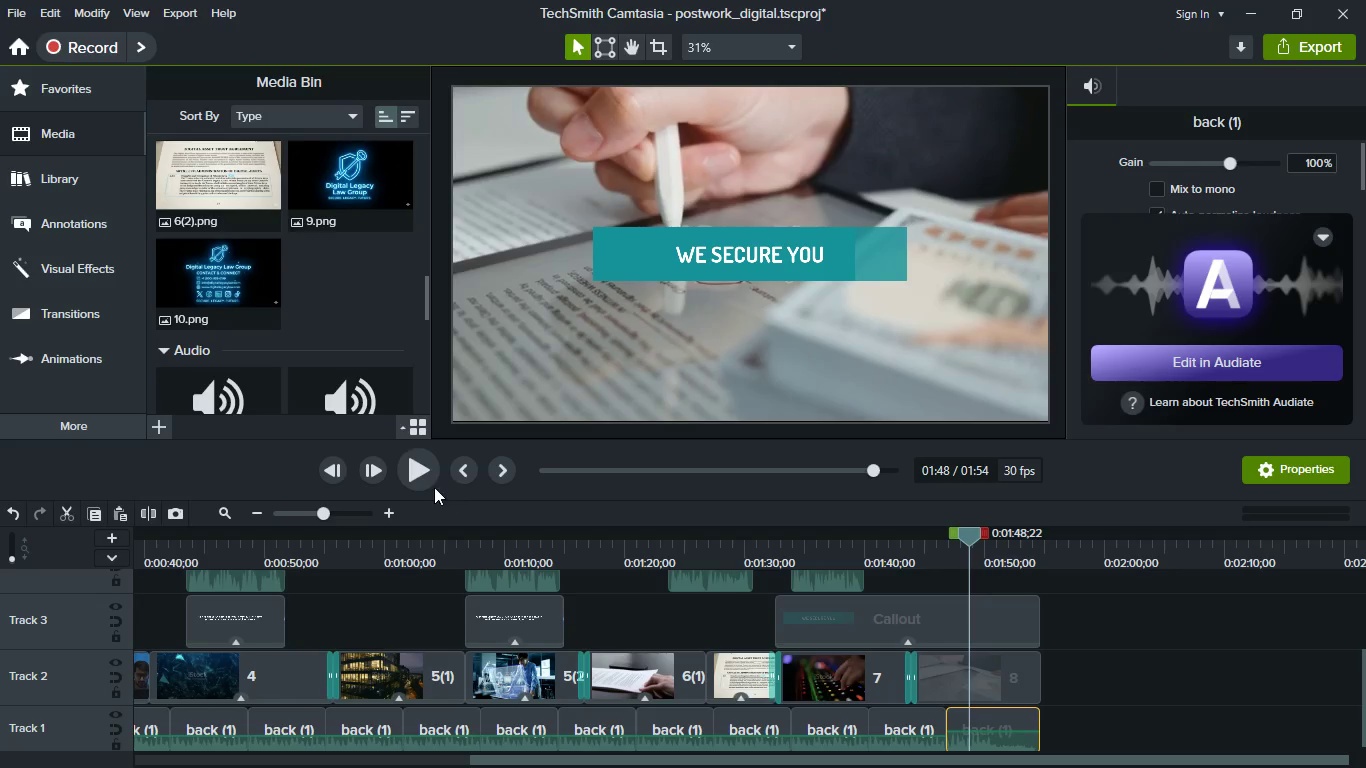 
left_click([429, 484])
 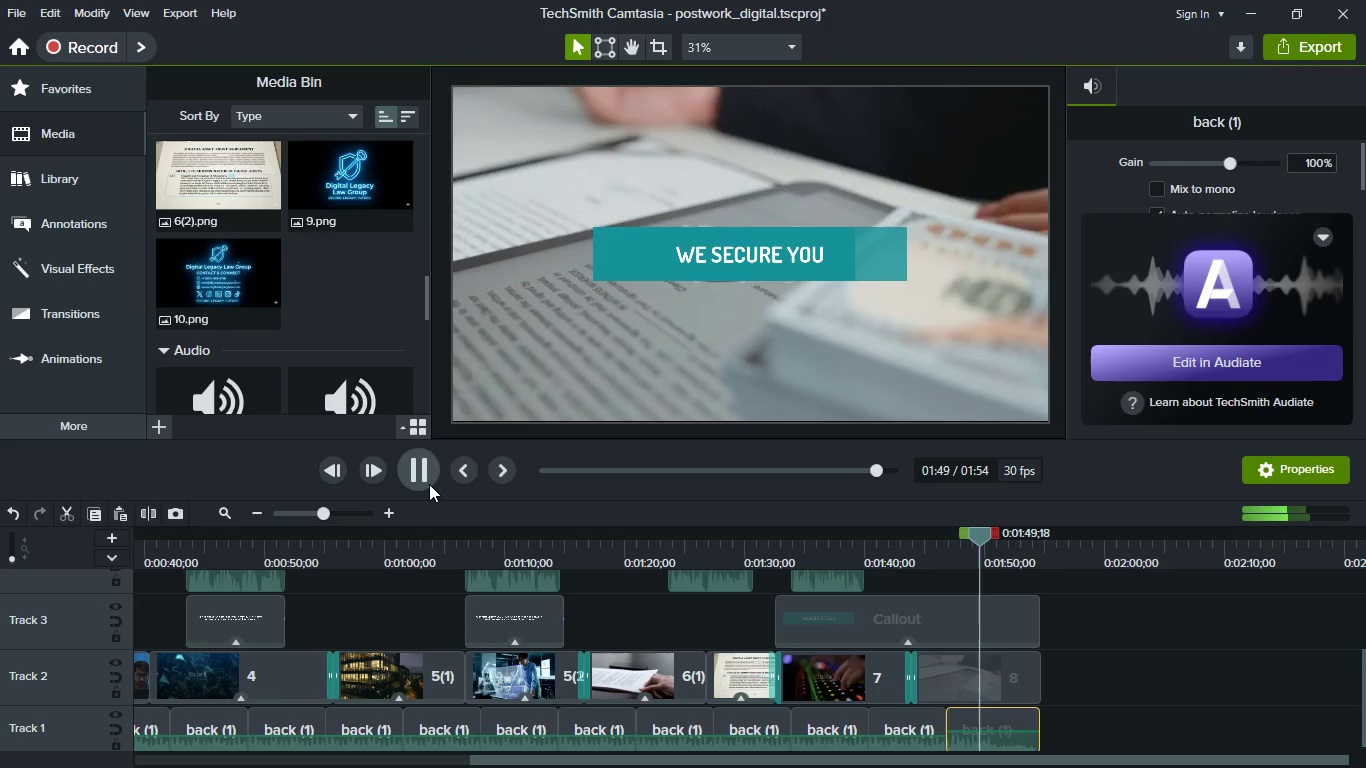 
left_click([429, 484])
 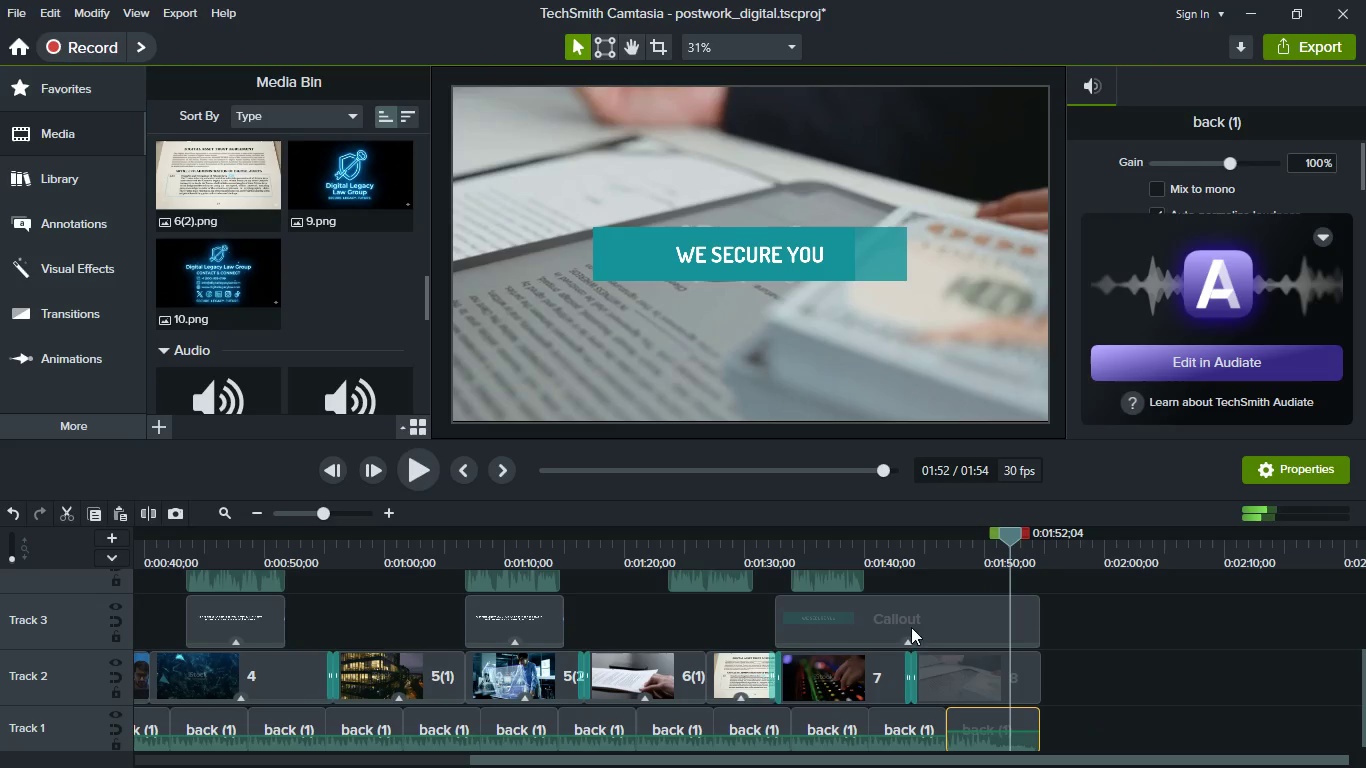 
left_click([922, 622])
 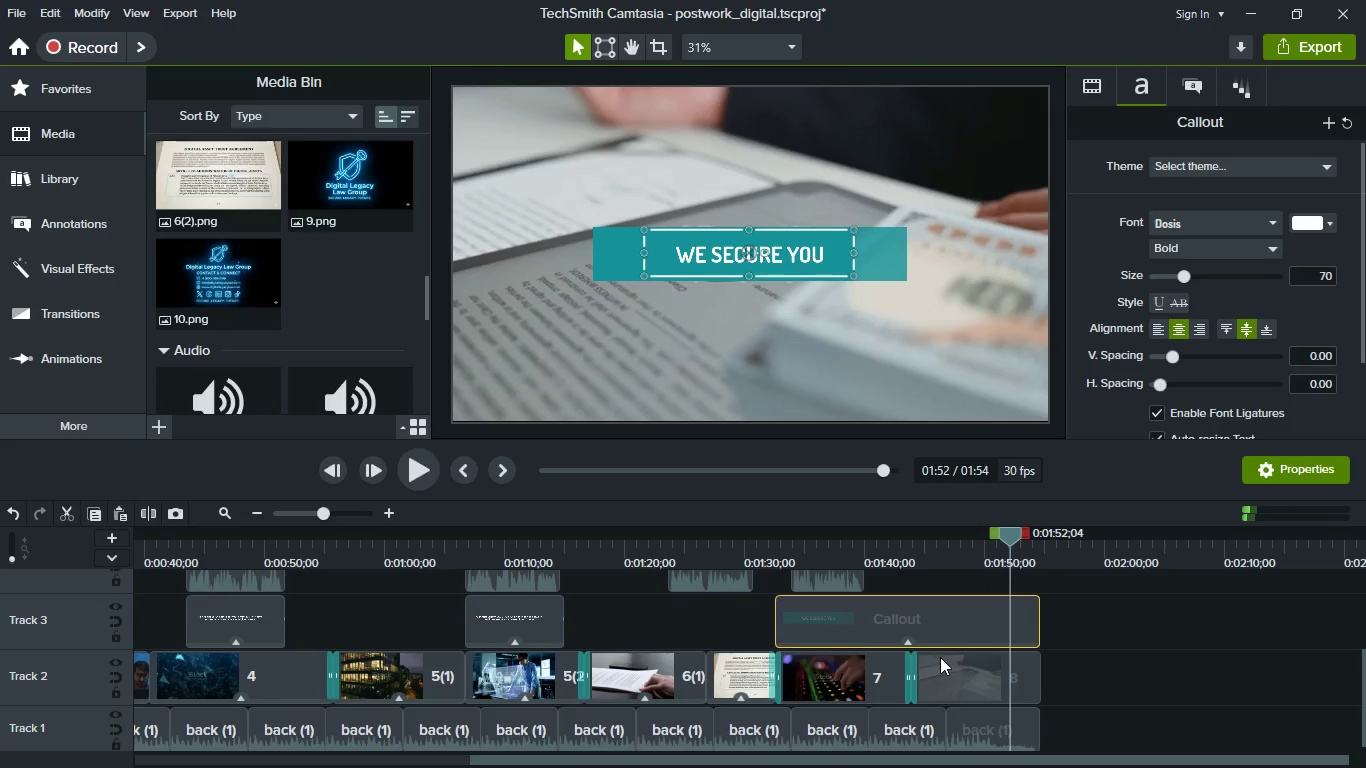 
left_click([940, 657])
 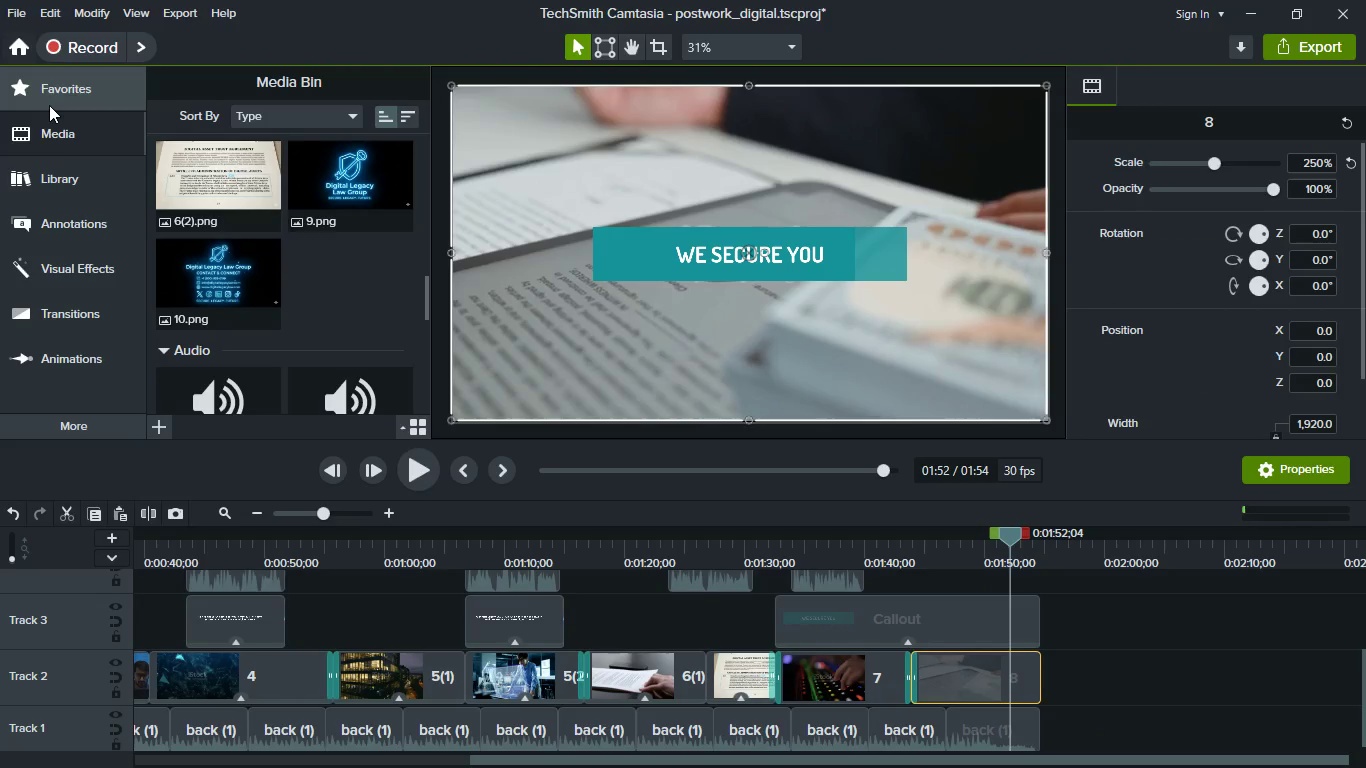 
left_click([49, 105])
 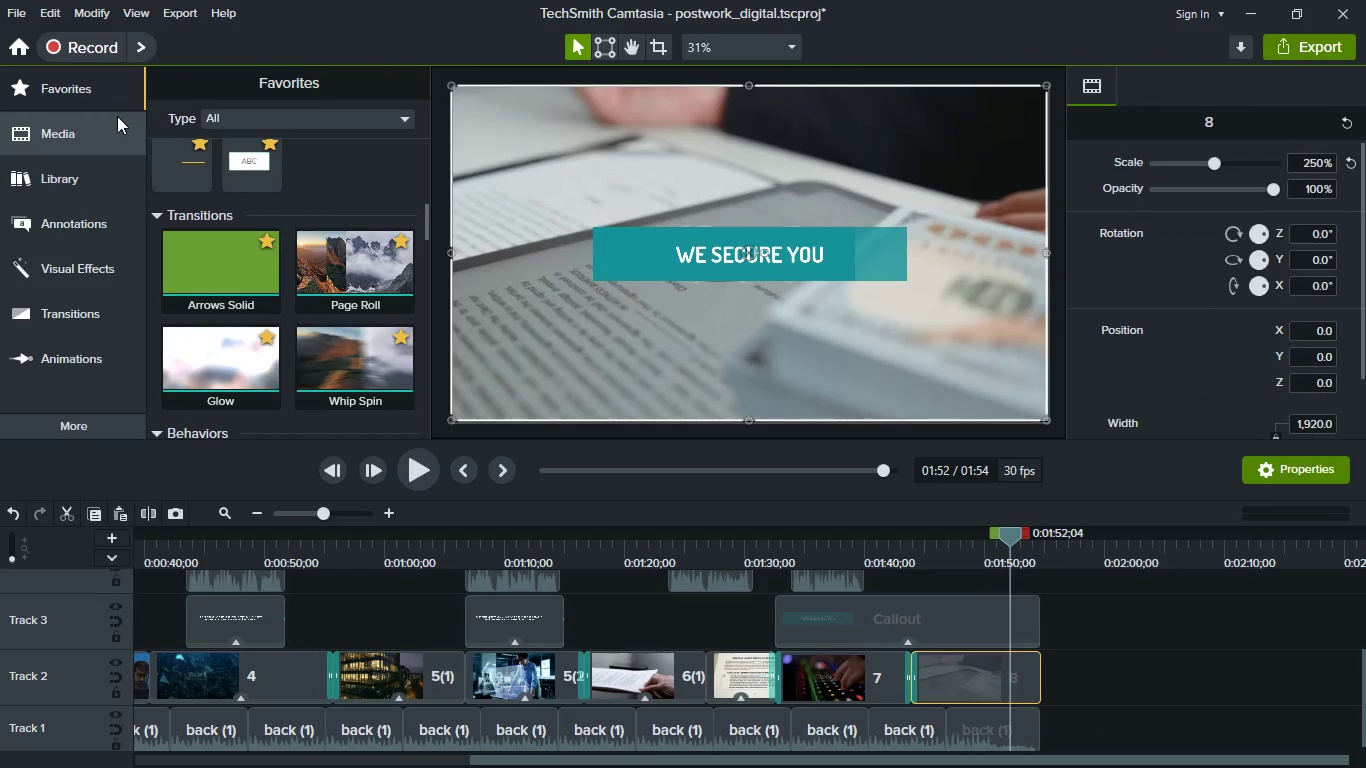 
key(Meta+MetaLeft)
 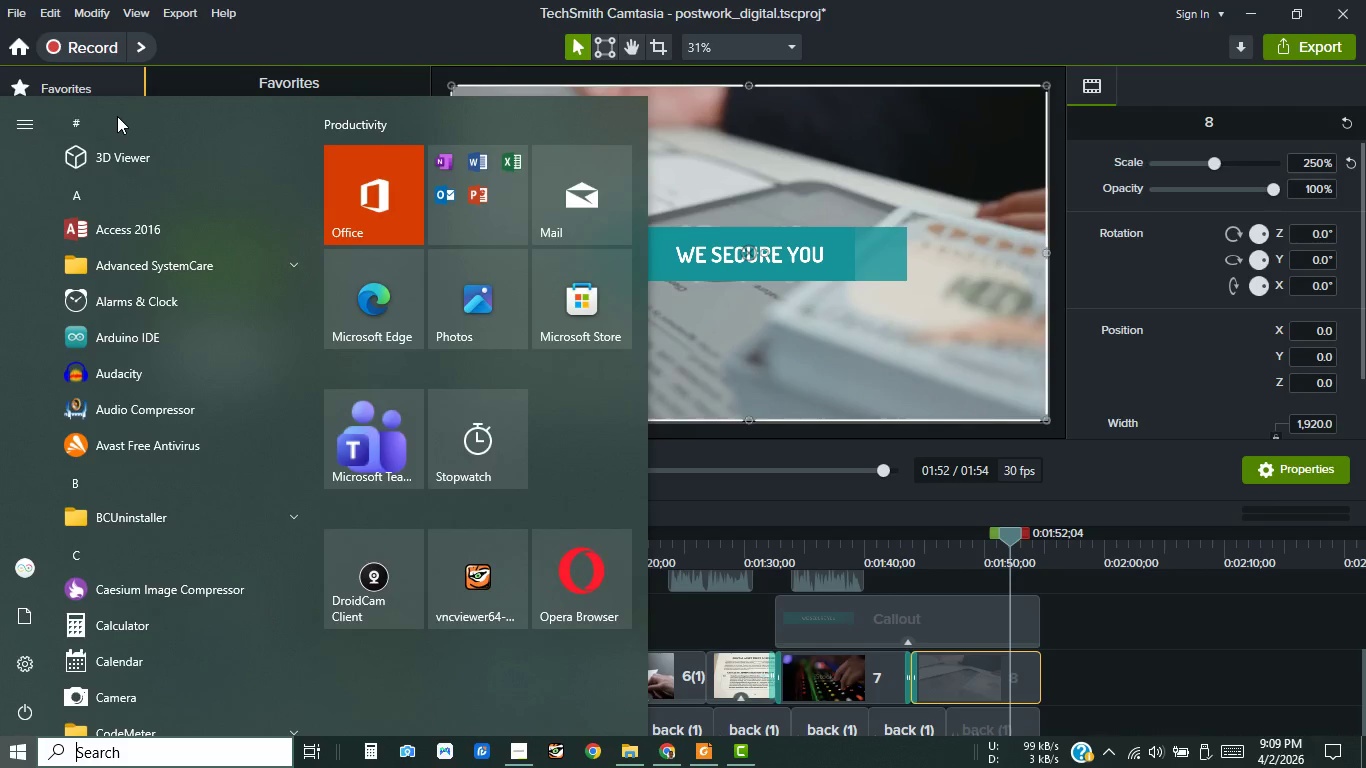 
key(Meta+MetaLeft)
 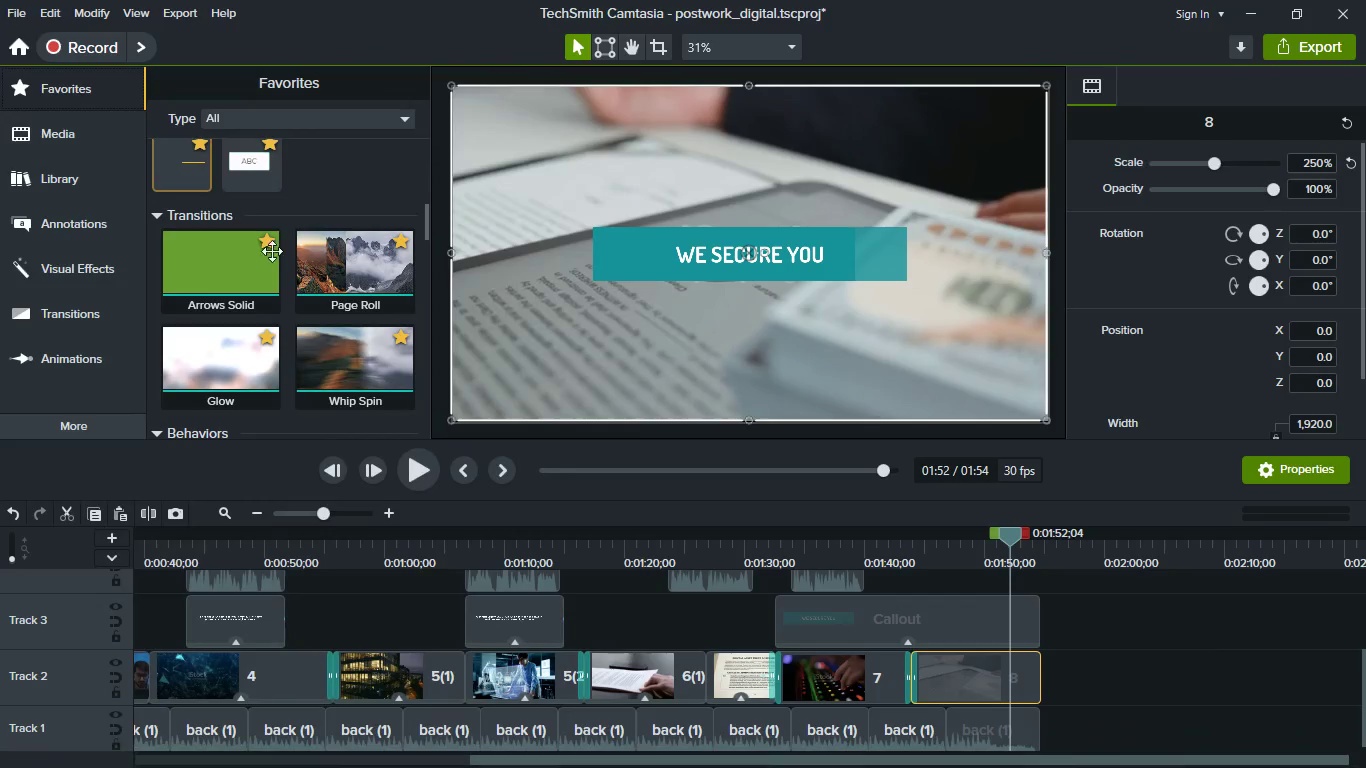 
scroll: coordinate [311, 336], scroll_direction: down, amount: 11.0
 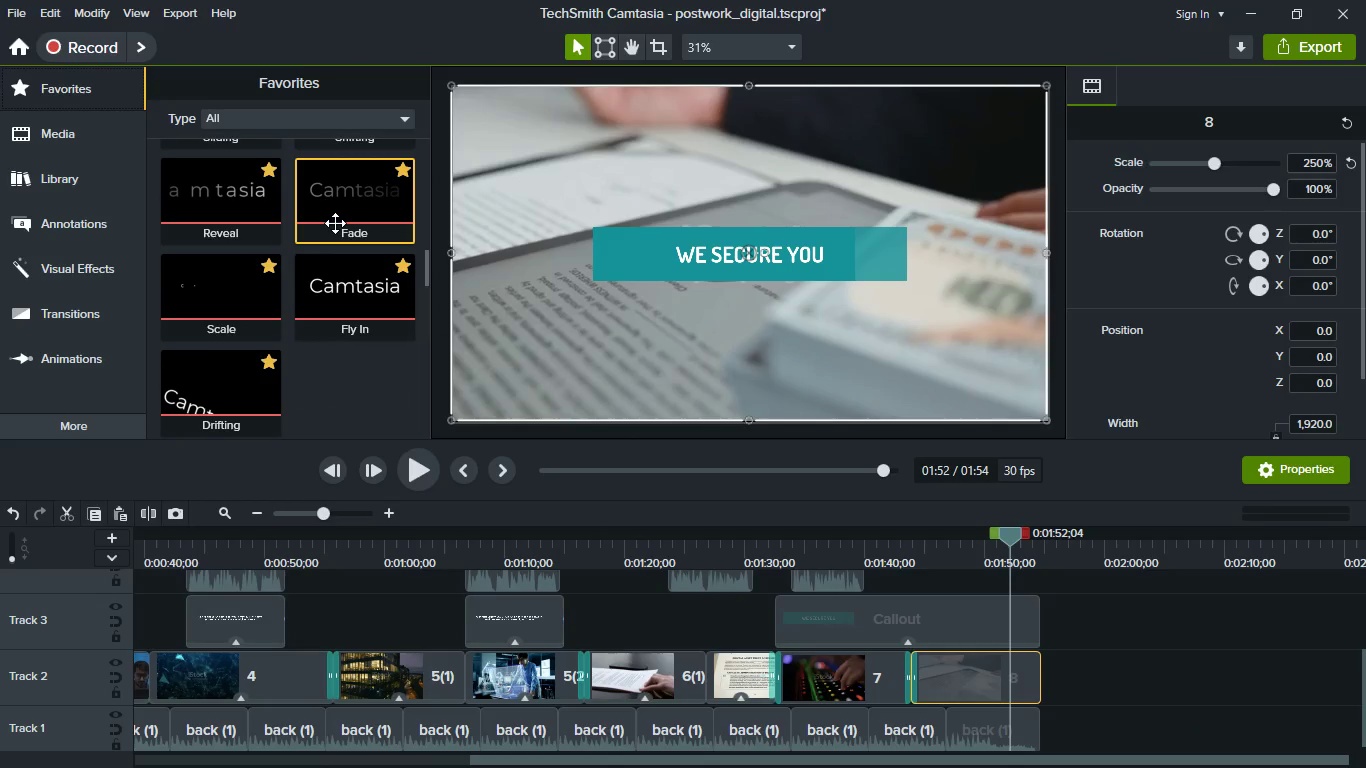 
left_click_drag(start_coordinate=[335, 223], to_coordinate=[1002, 668])
 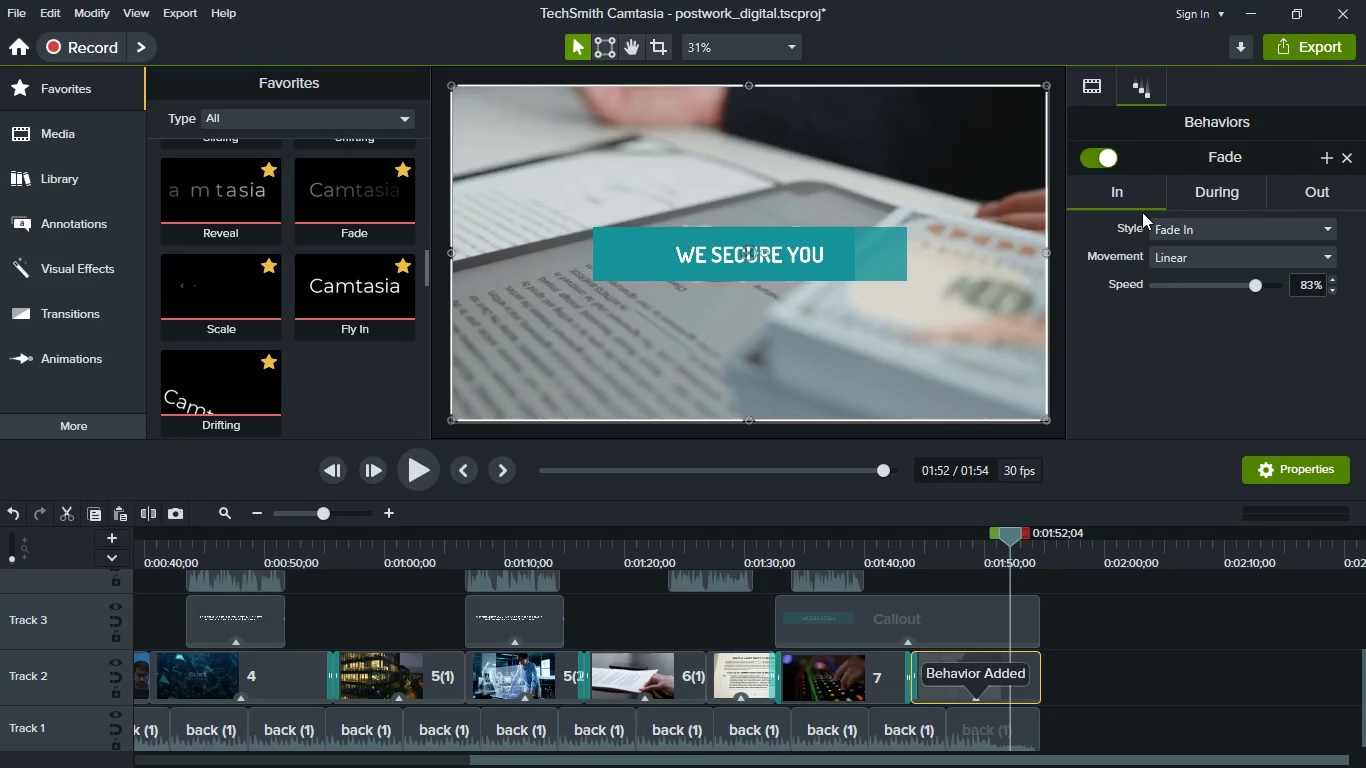 
left_click([1198, 231])
 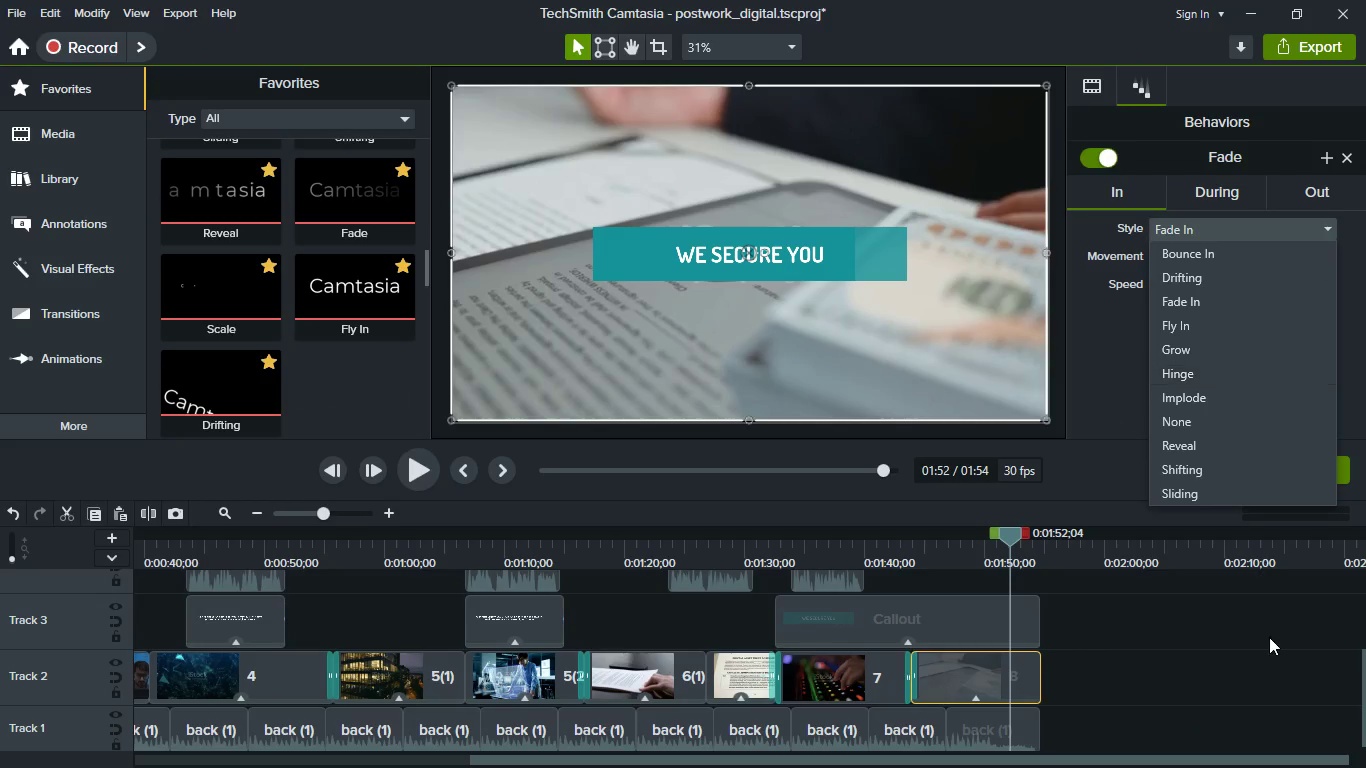 
left_click([1254, 720])
 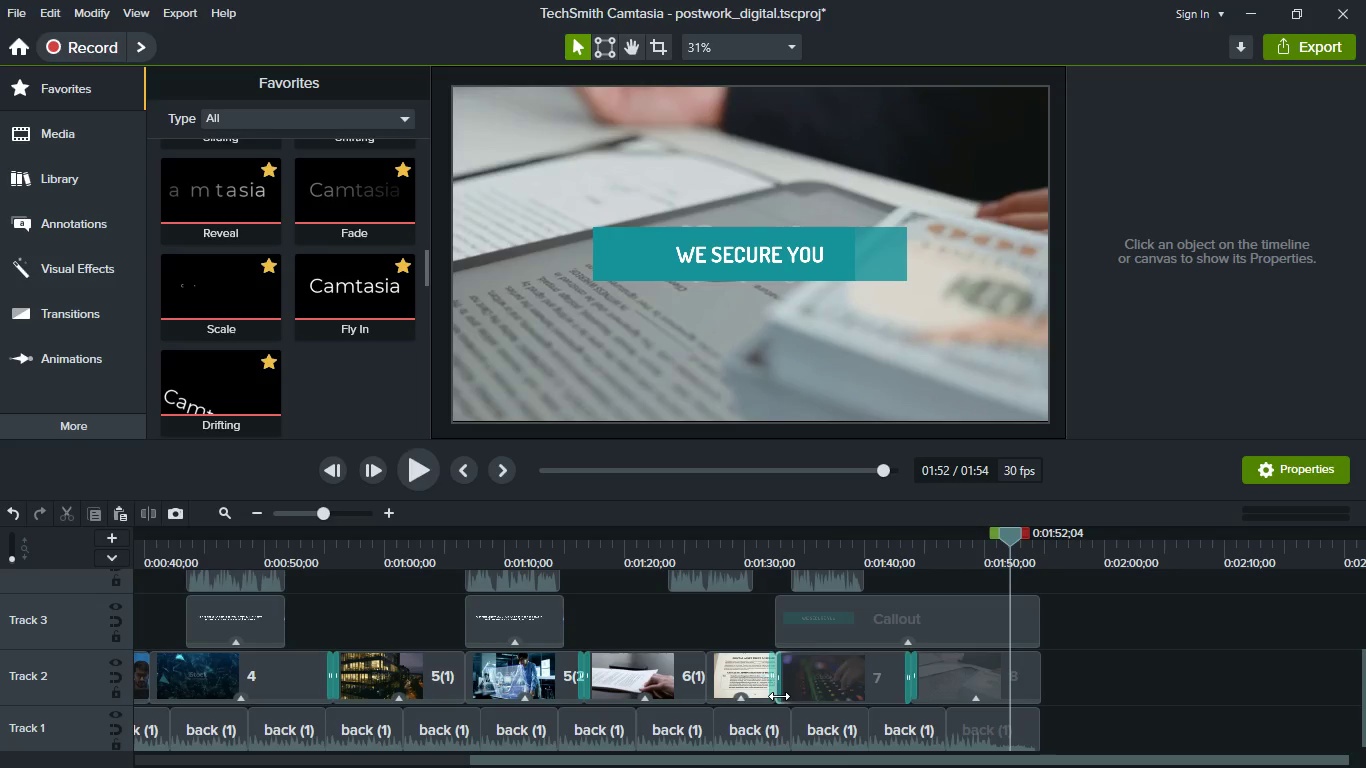 
key(Meta+MetaLeft)
 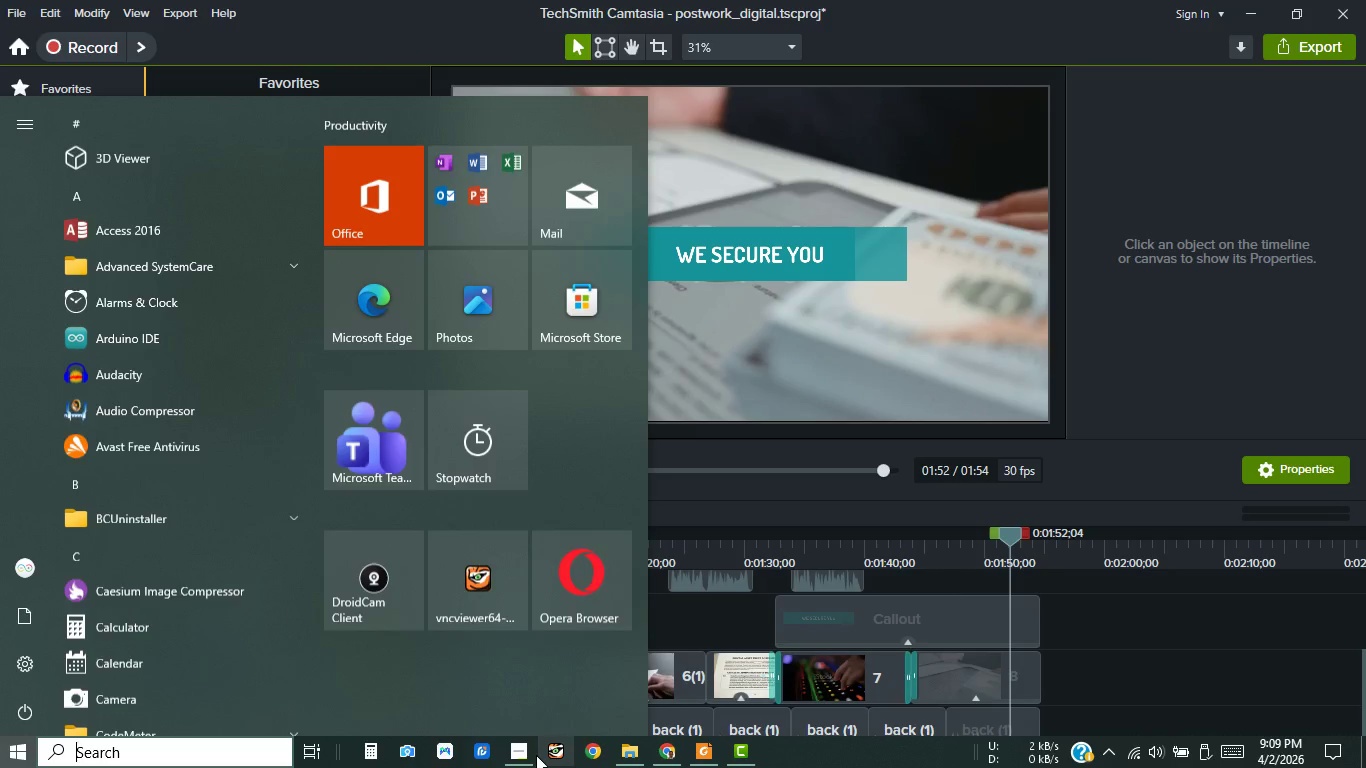 
left_click([516, 754])